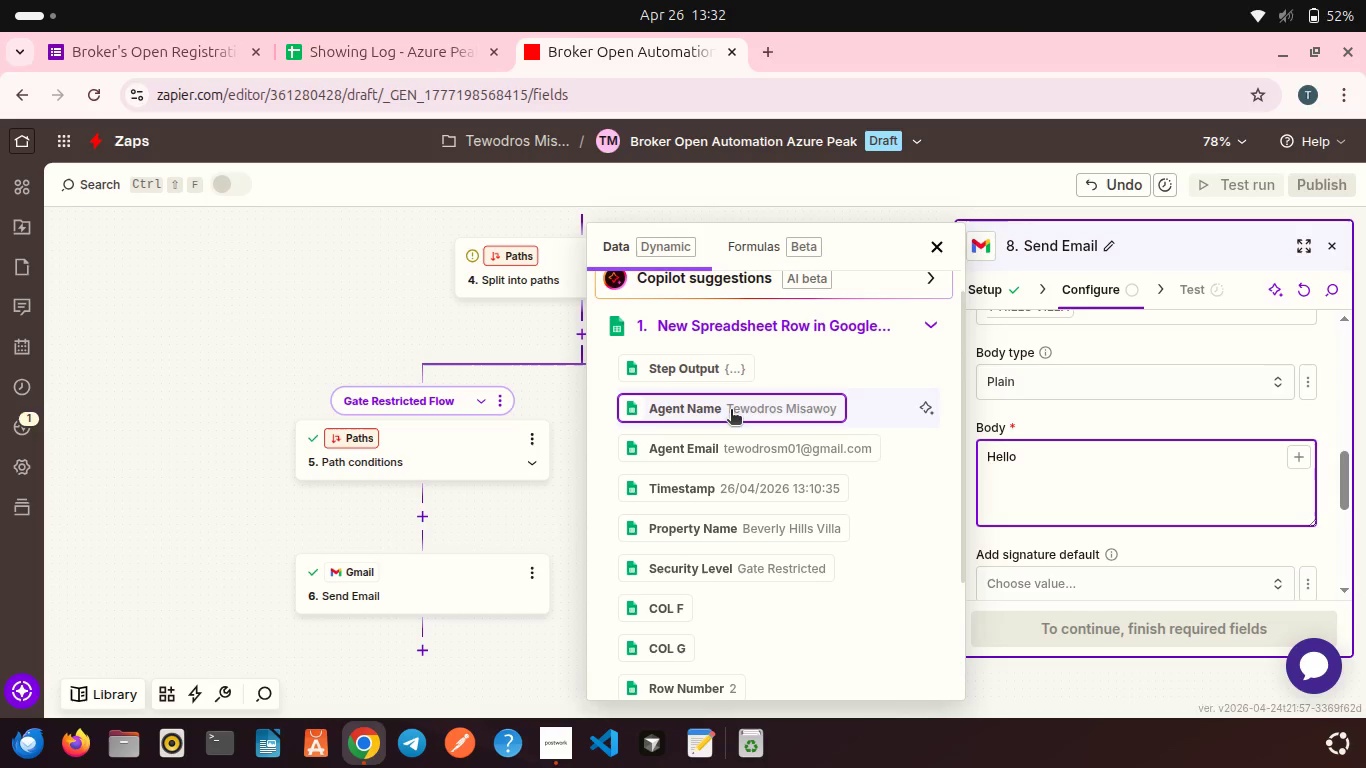 
left_click([731, 411])
 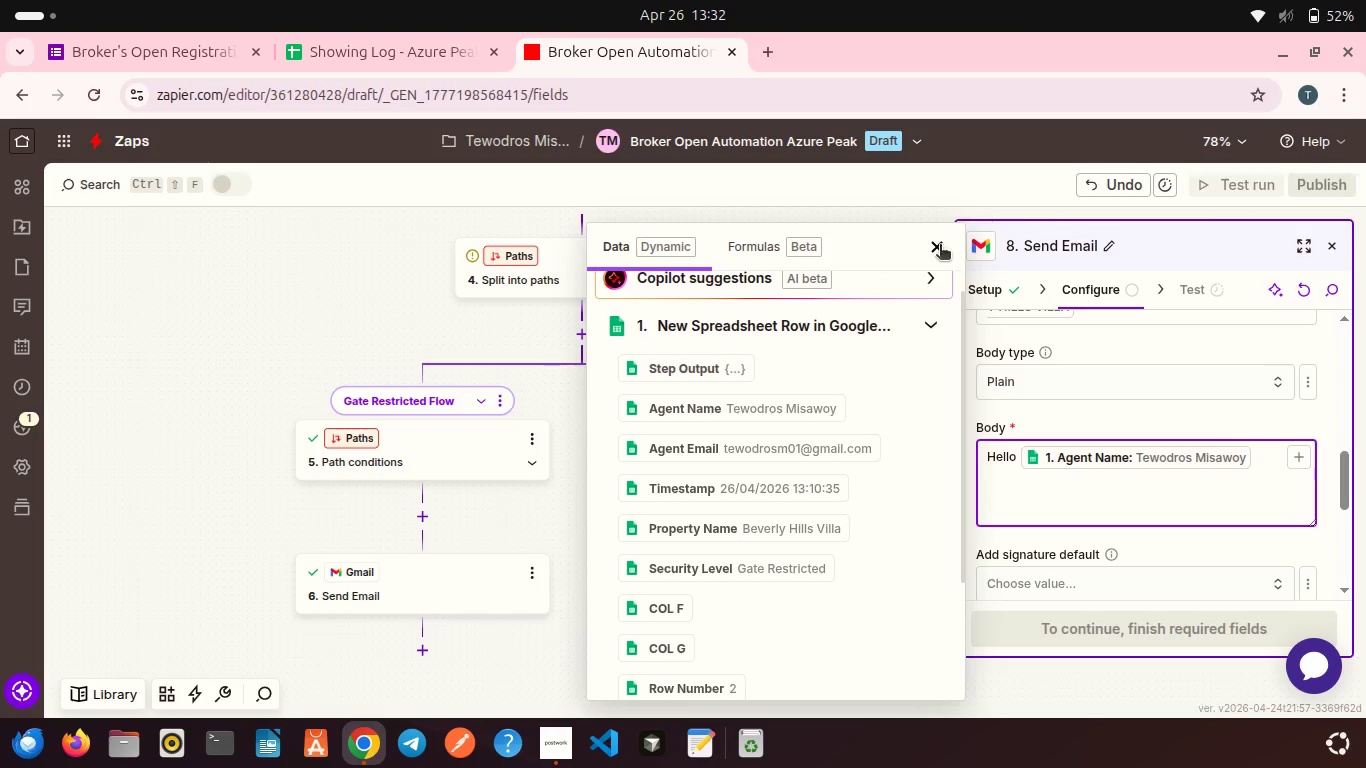 
left_click([940, 246])
 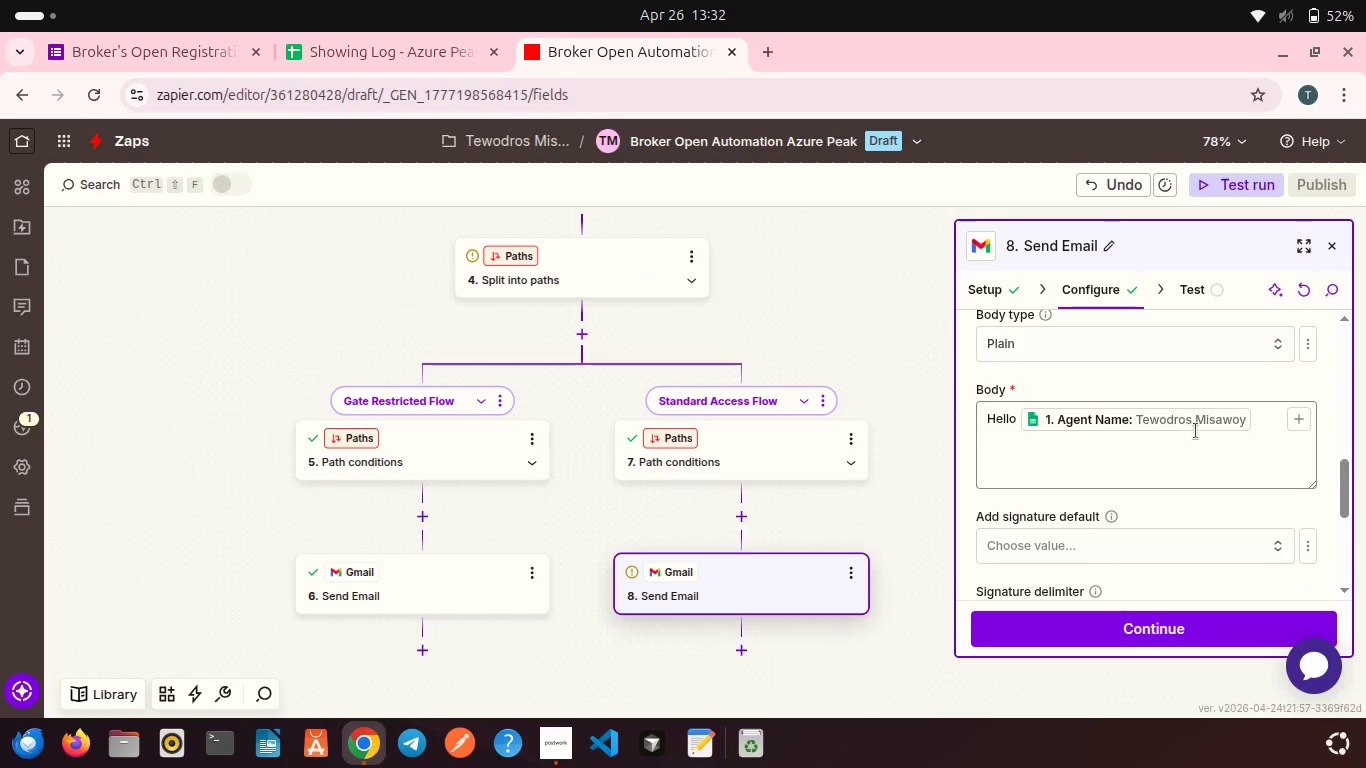 
left_click([1256, 427])
 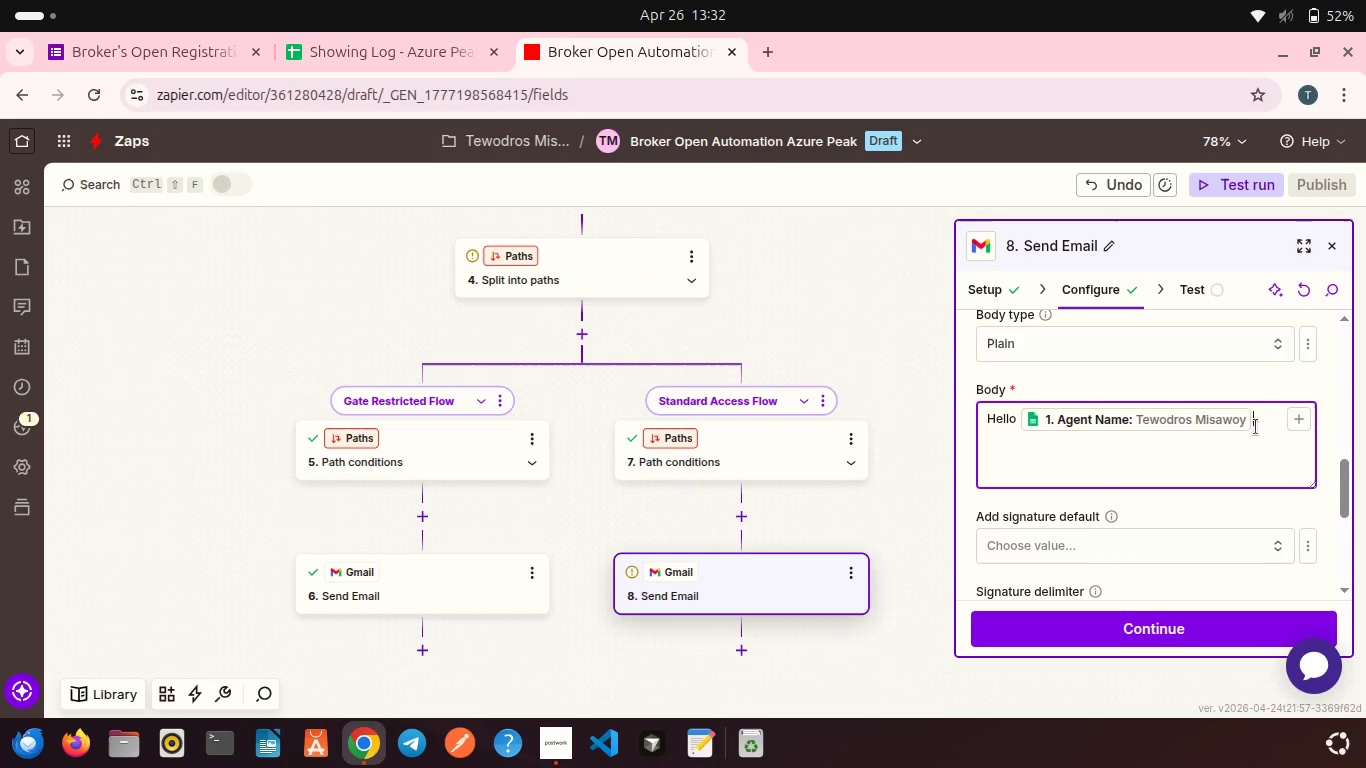 
key(Comma)
 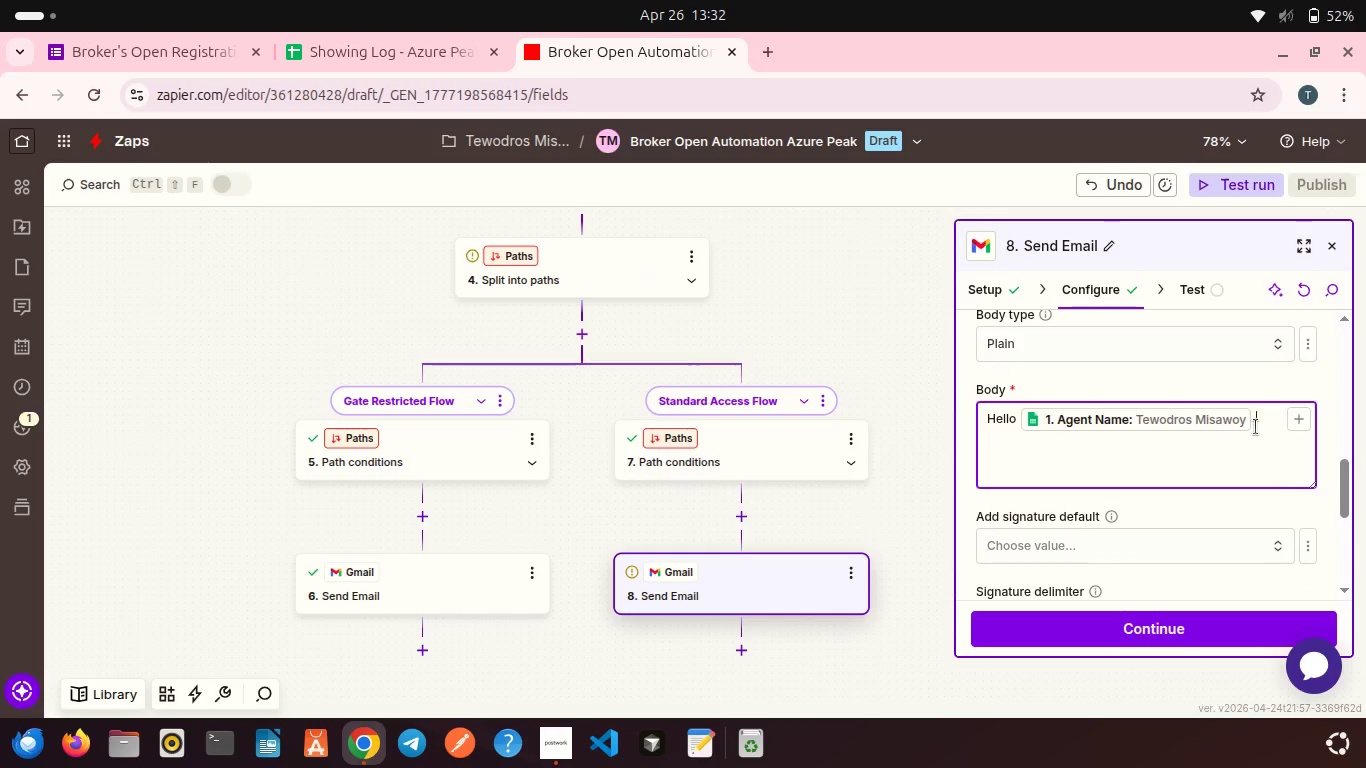 
key(Enter)
 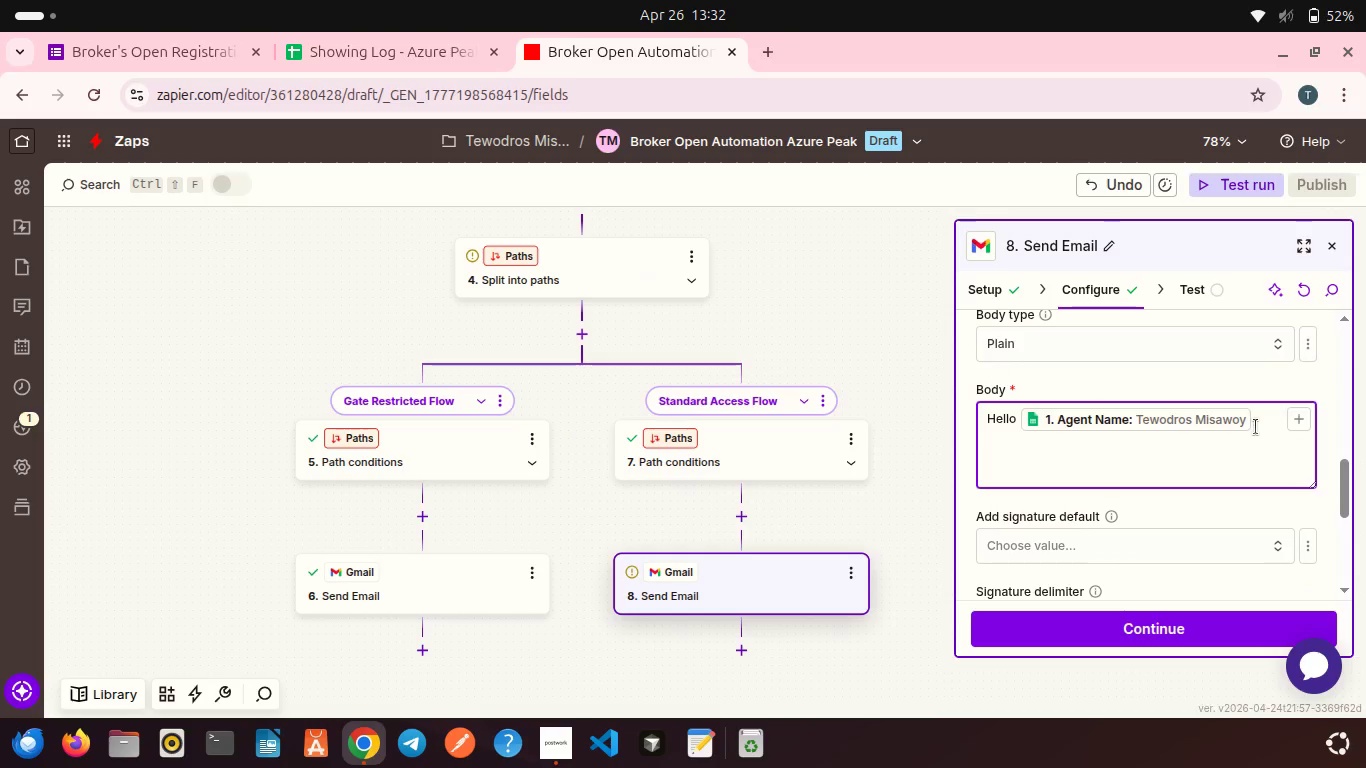 
key(Enter)
 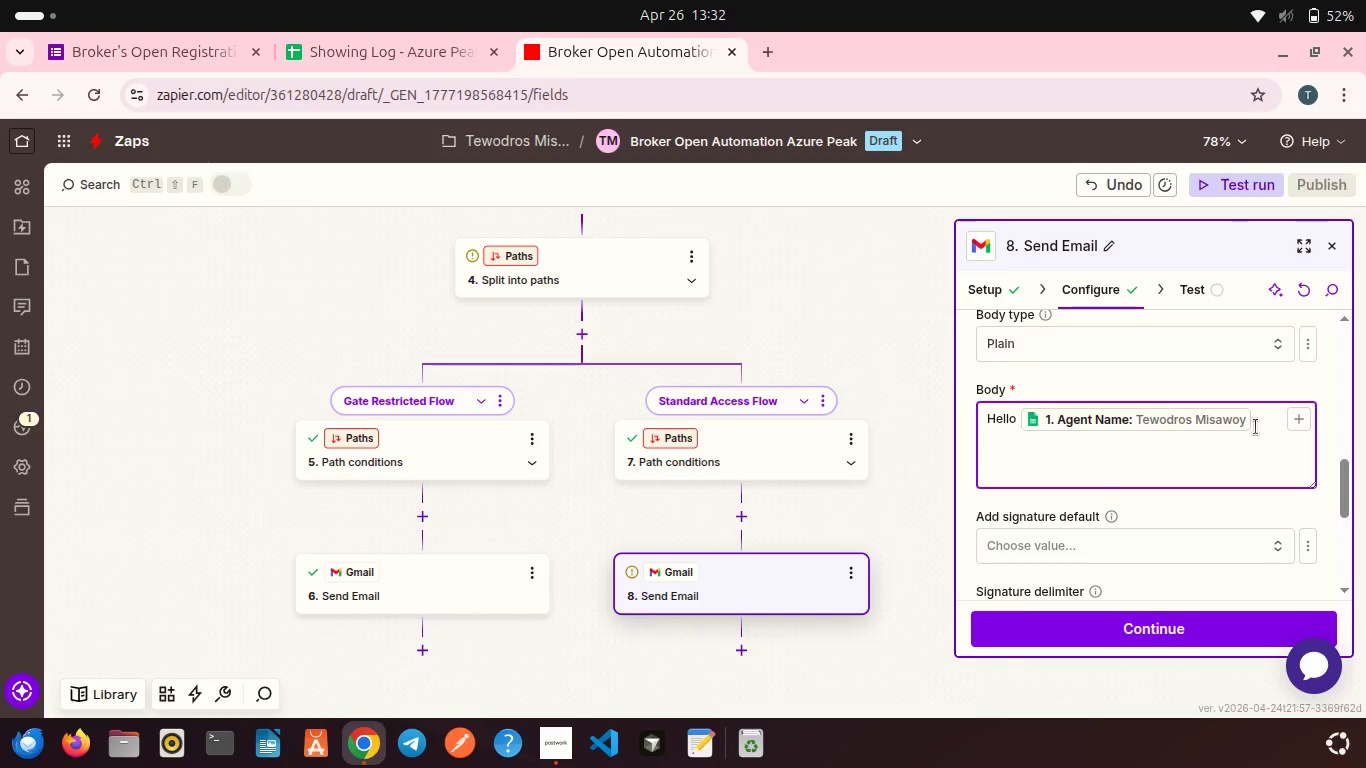 
type(Your)
key(Backspace)
type('r confirmed for the Broker's )
 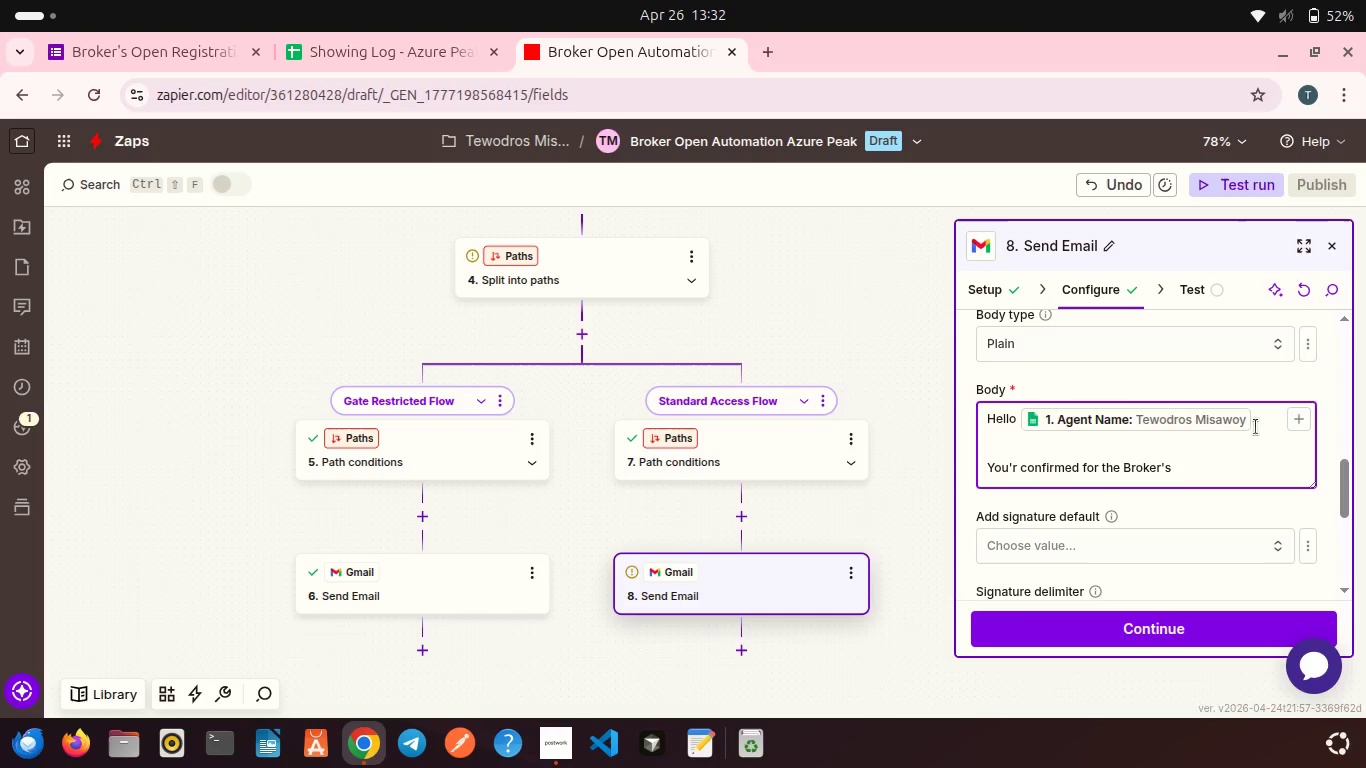 
type(Open at )
 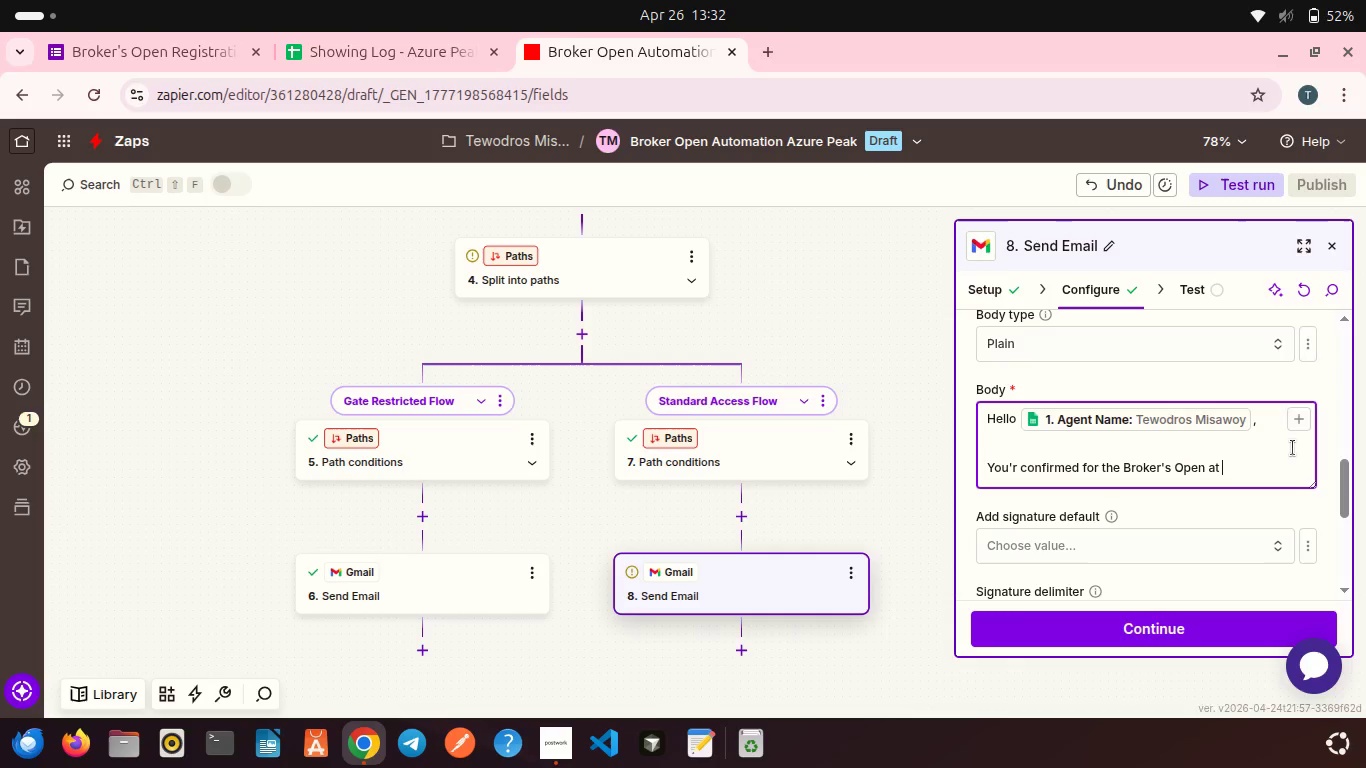 
wait(6.24)
 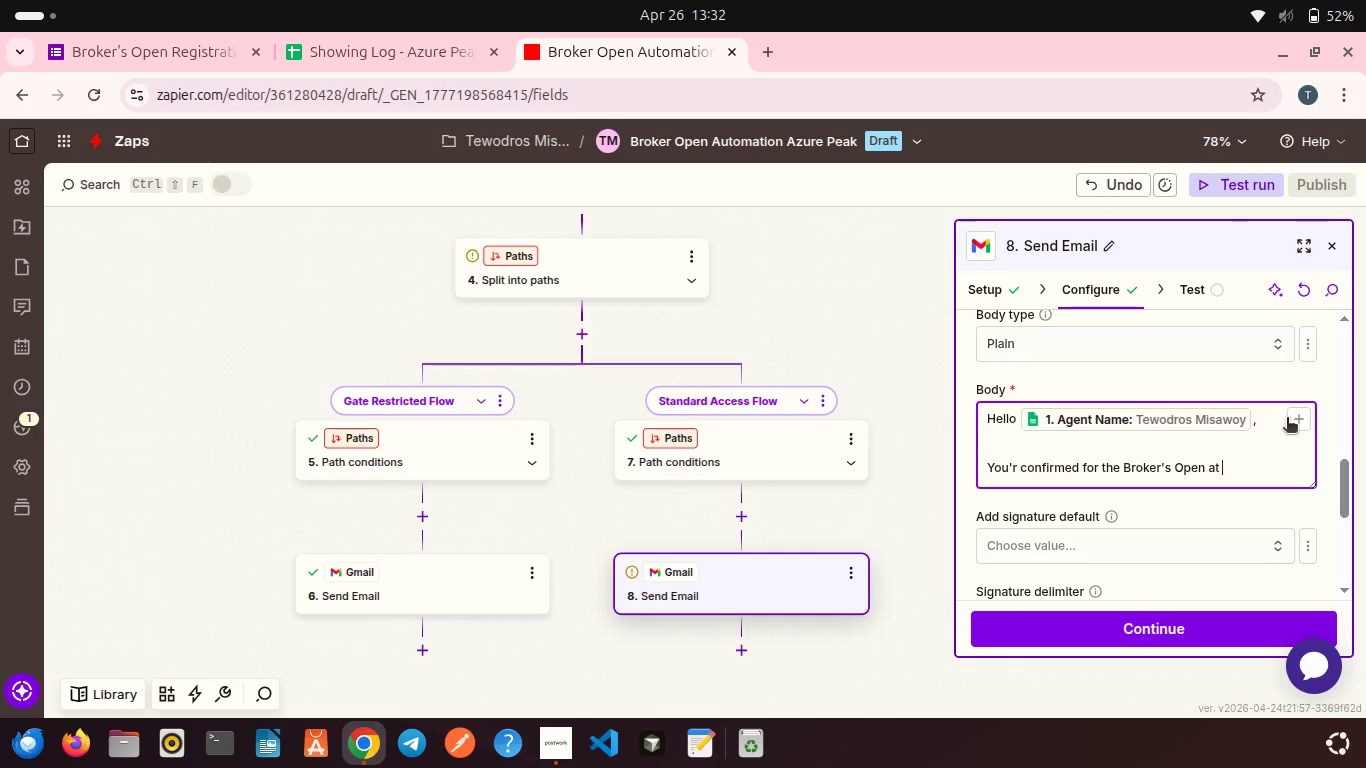 
left_click([1291, 421])
 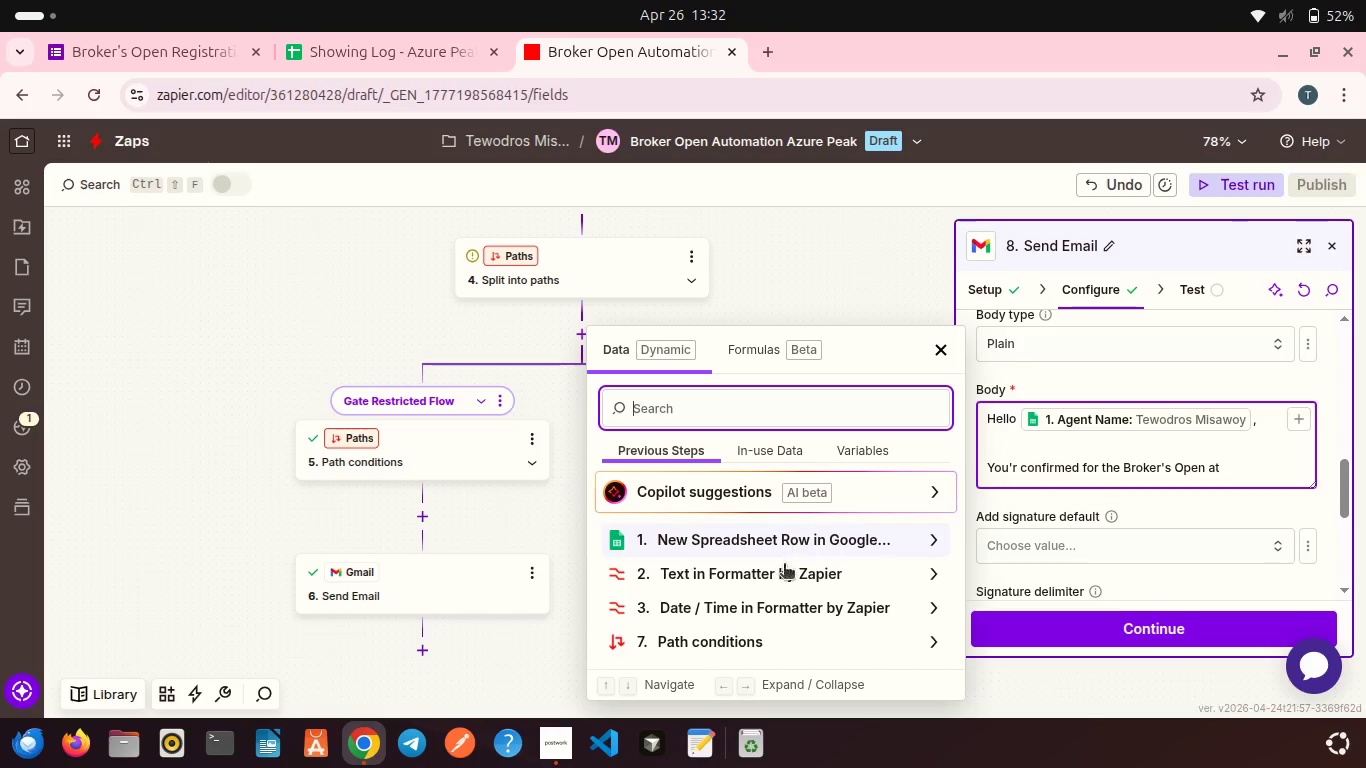 
left_click([782, 576])
 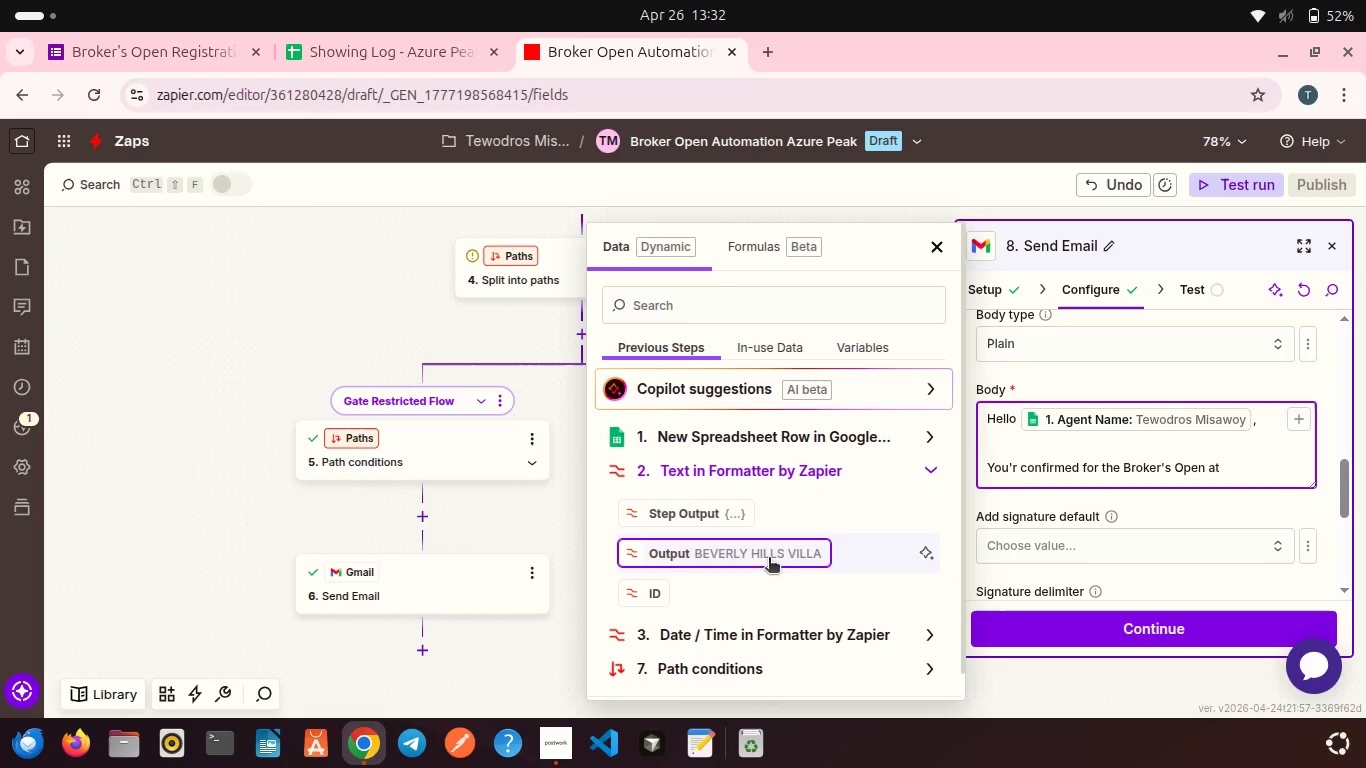 
left_click([769, 559])
 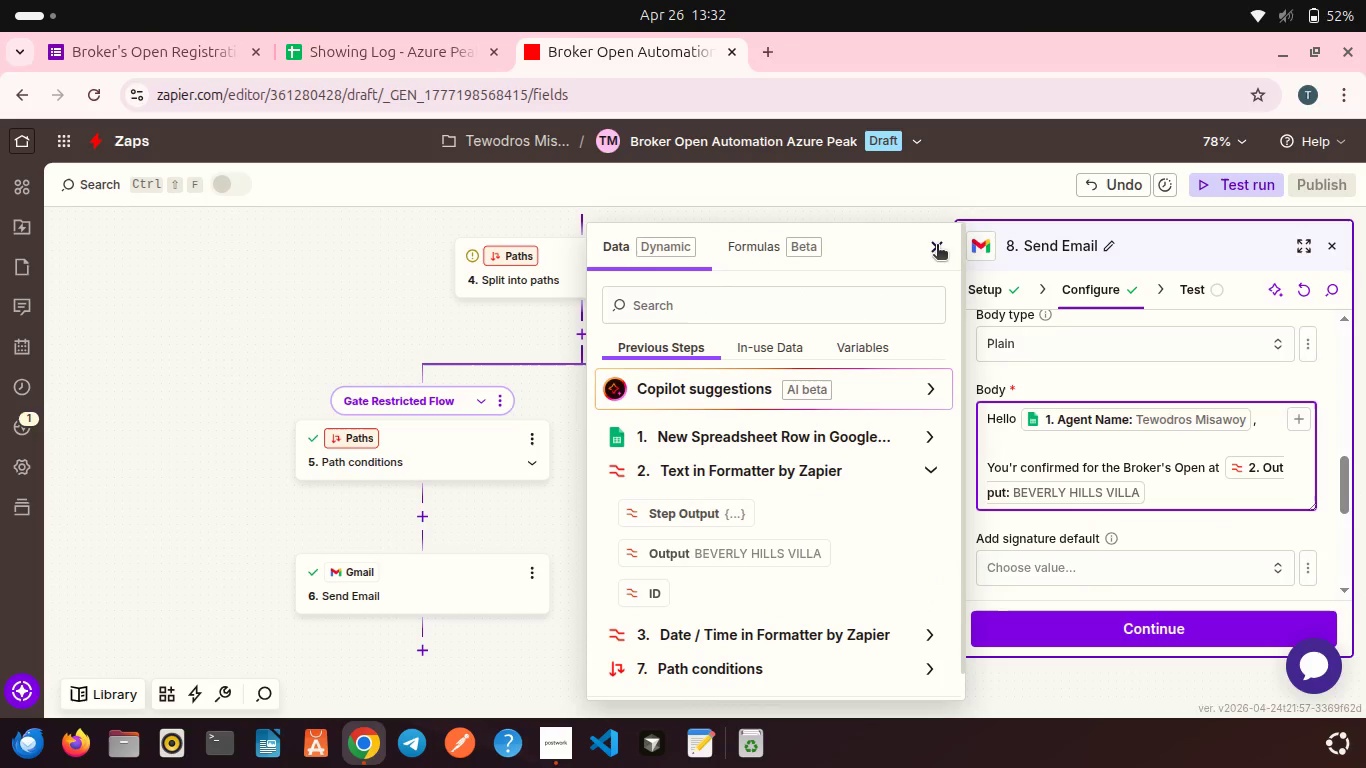 
left_click([937, 246])
 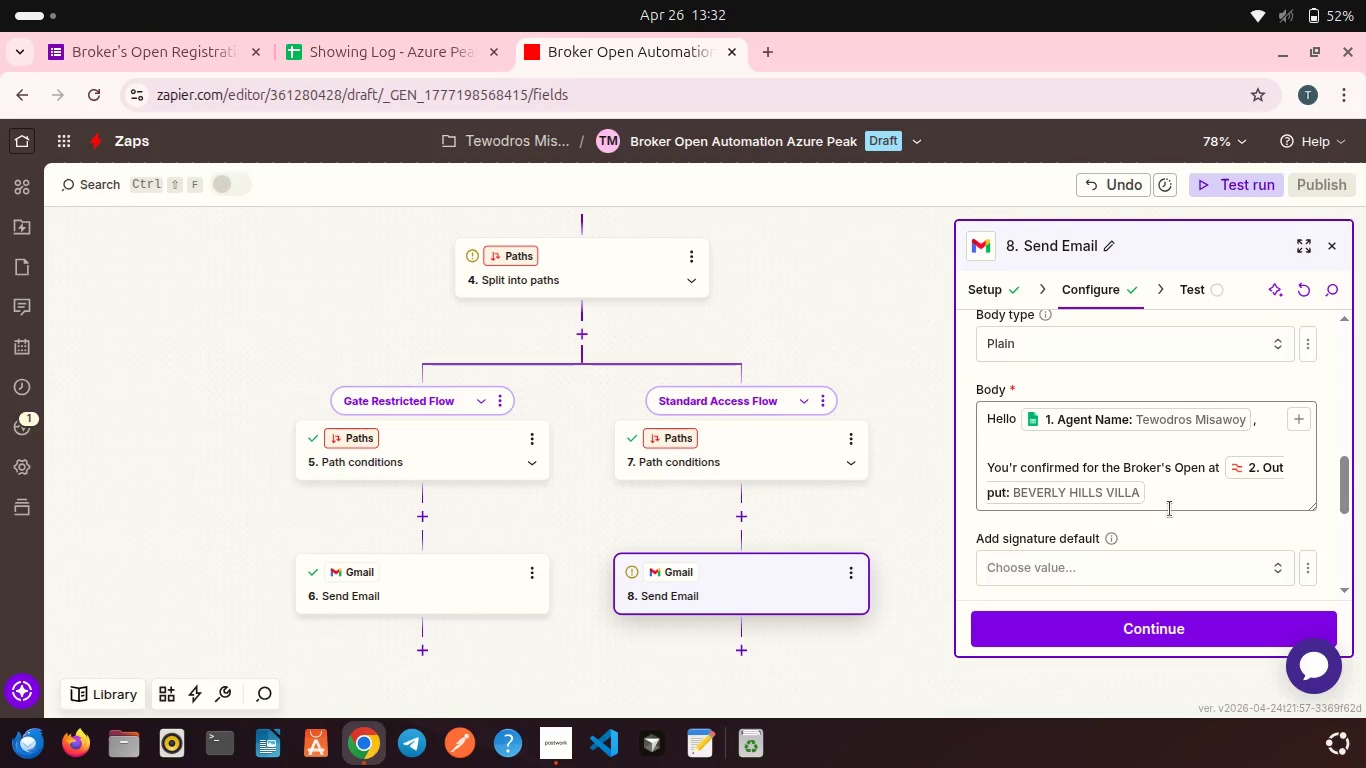 
left_click_drag(start_coordinate=[1170, 509], to_coordinate=[1157, 494])
 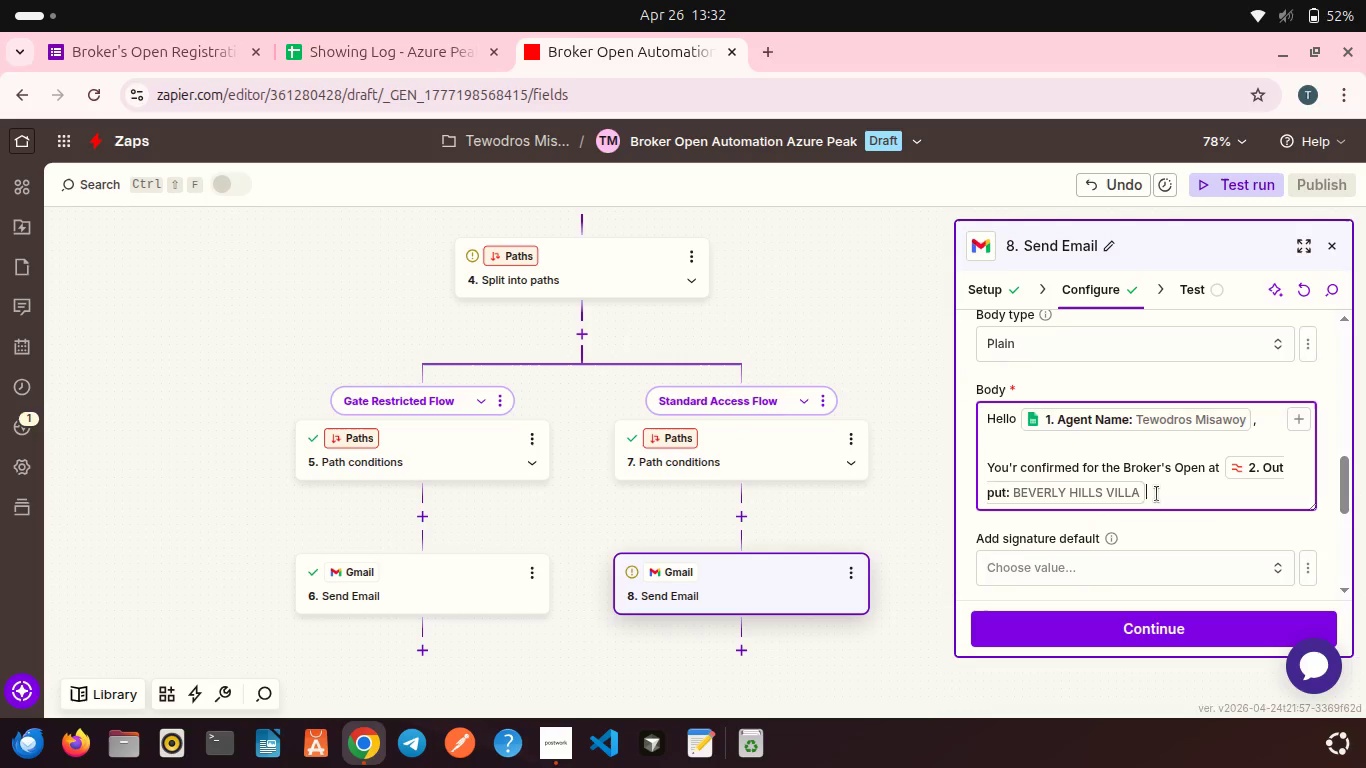 
type( on )
 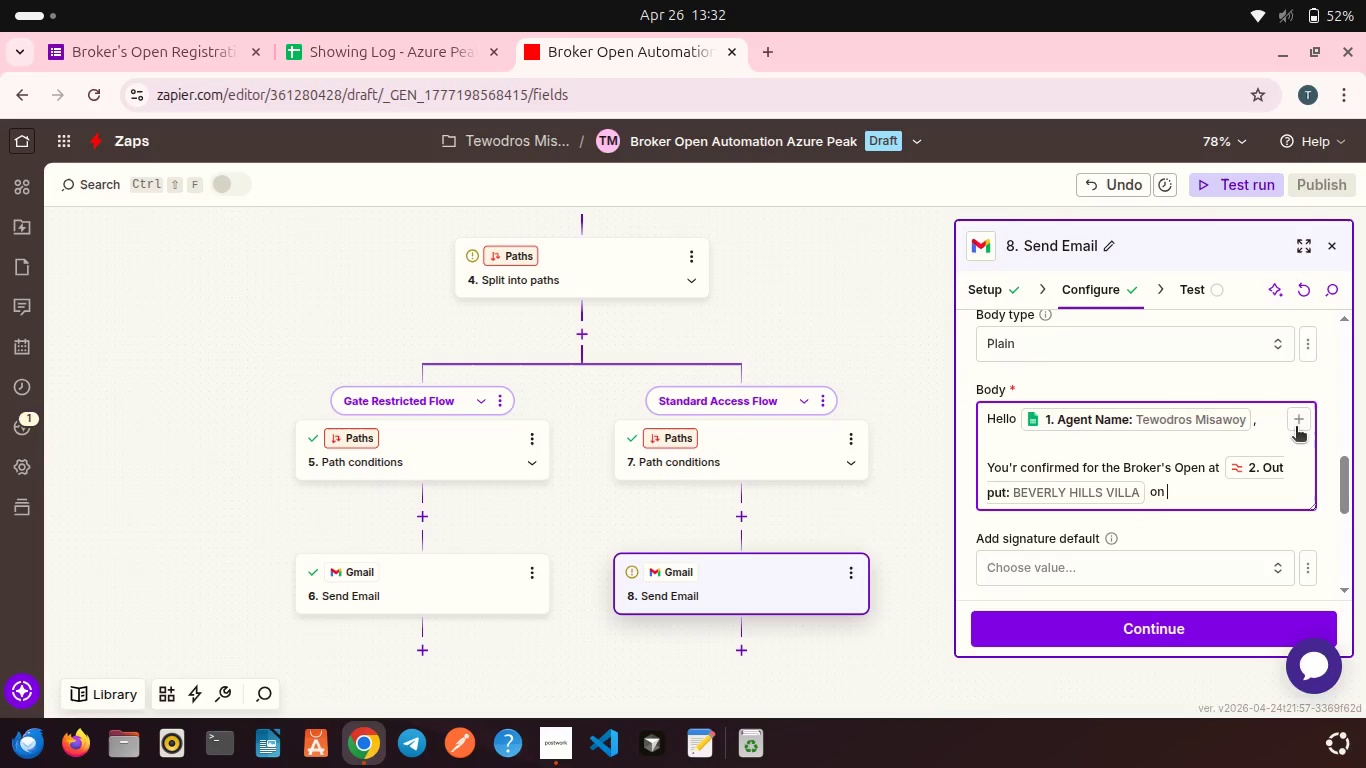 
left_click([1298, 427])
 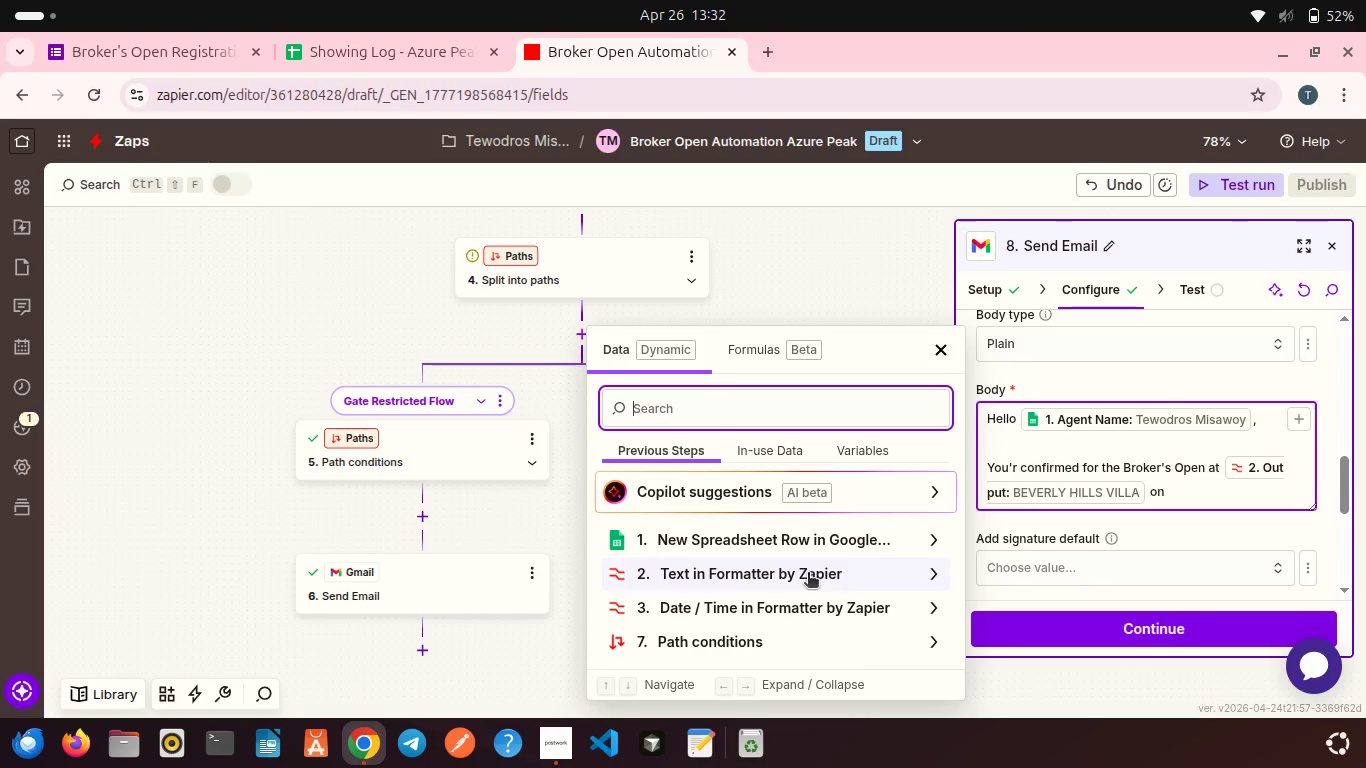 
left_click([772, 611])
 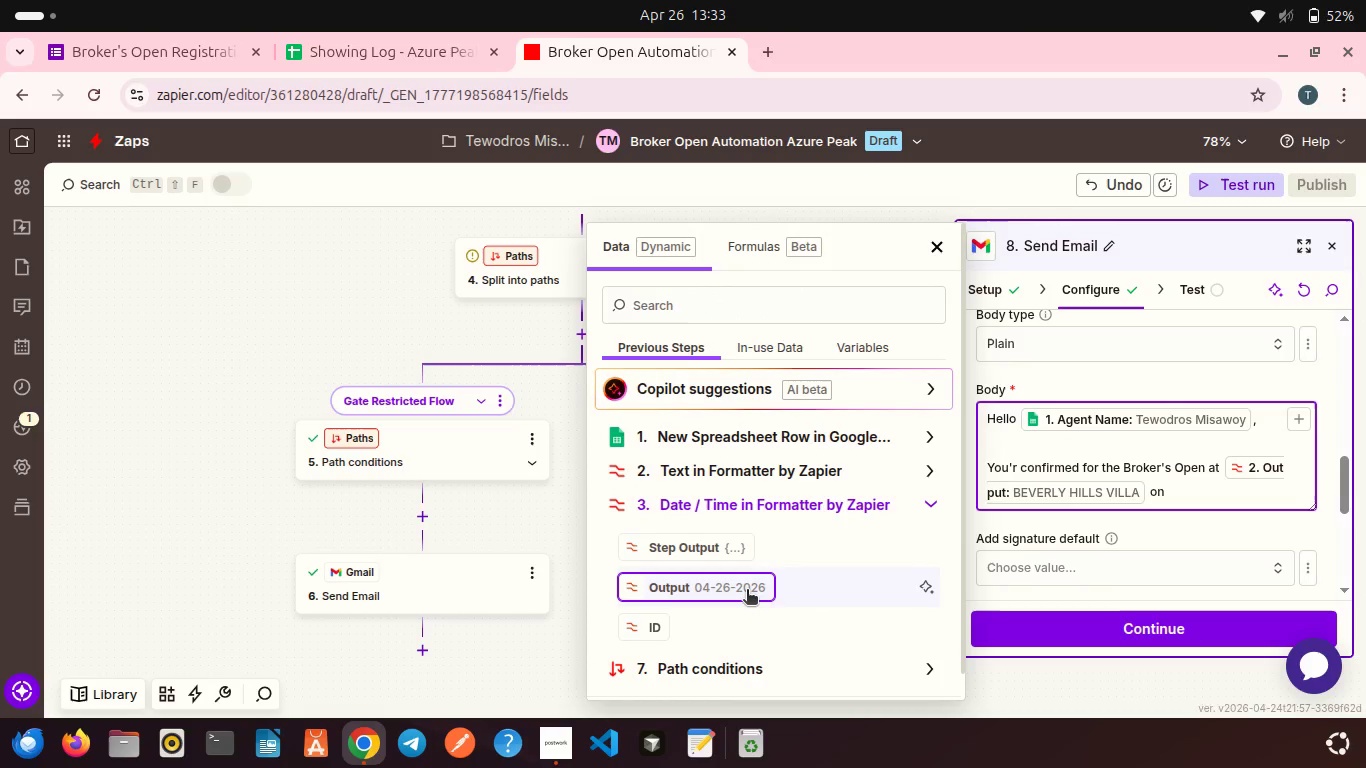 
left_click([747, 591])
 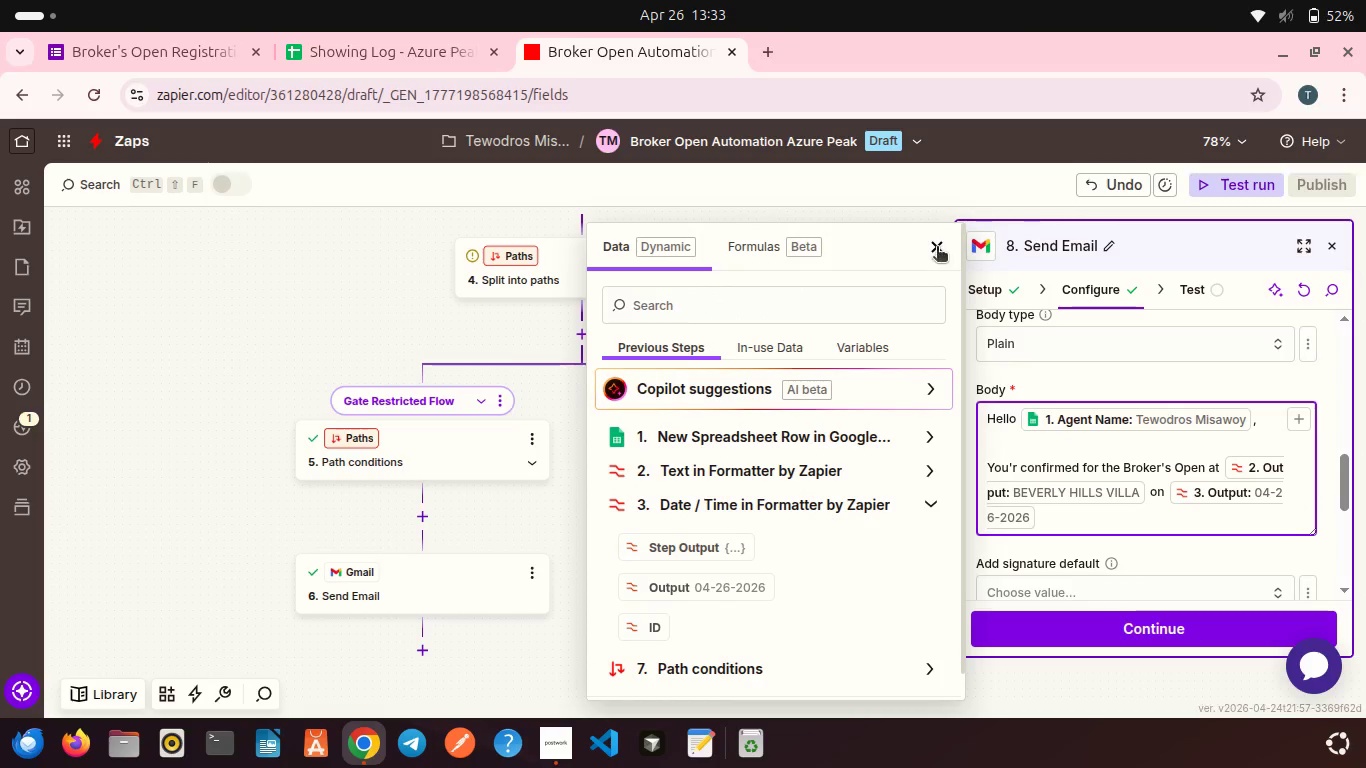 
left_click([937, 248])
 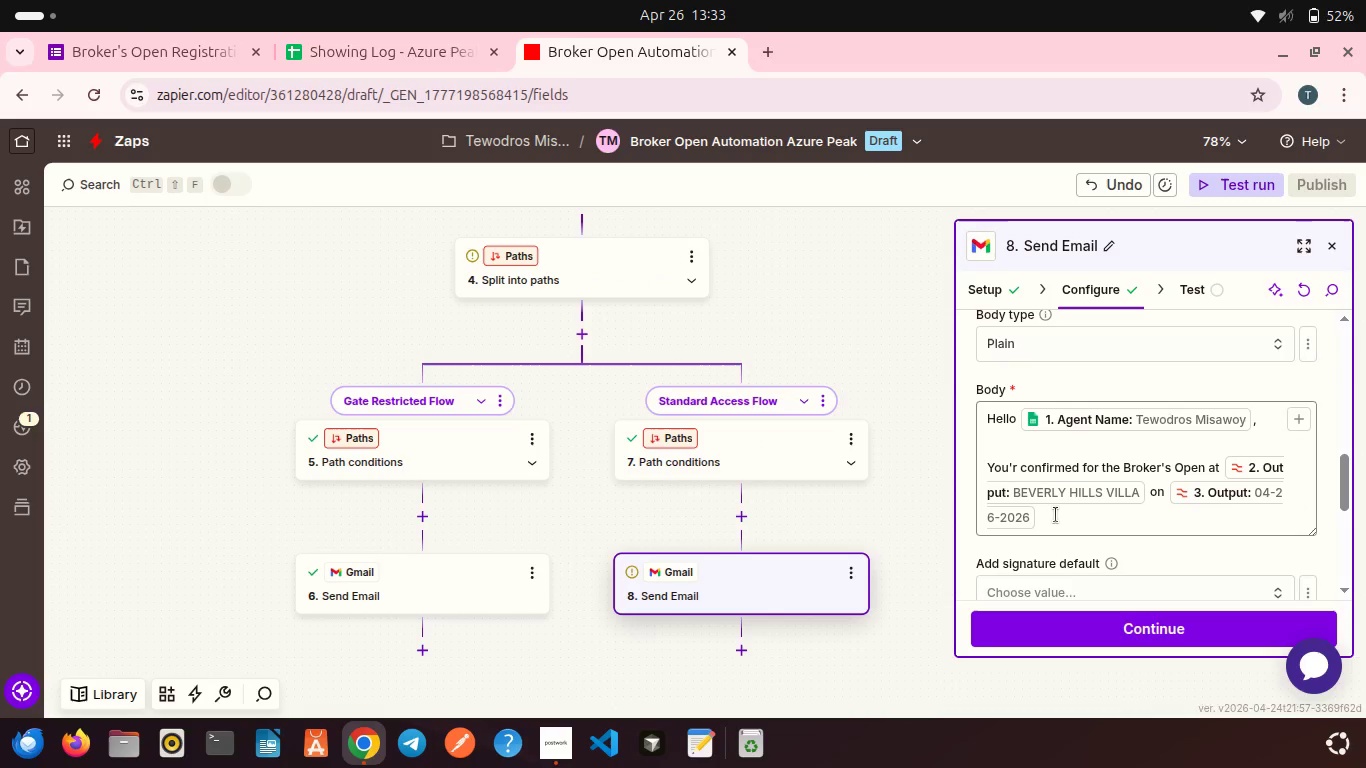 
left_click([1056, 515])
 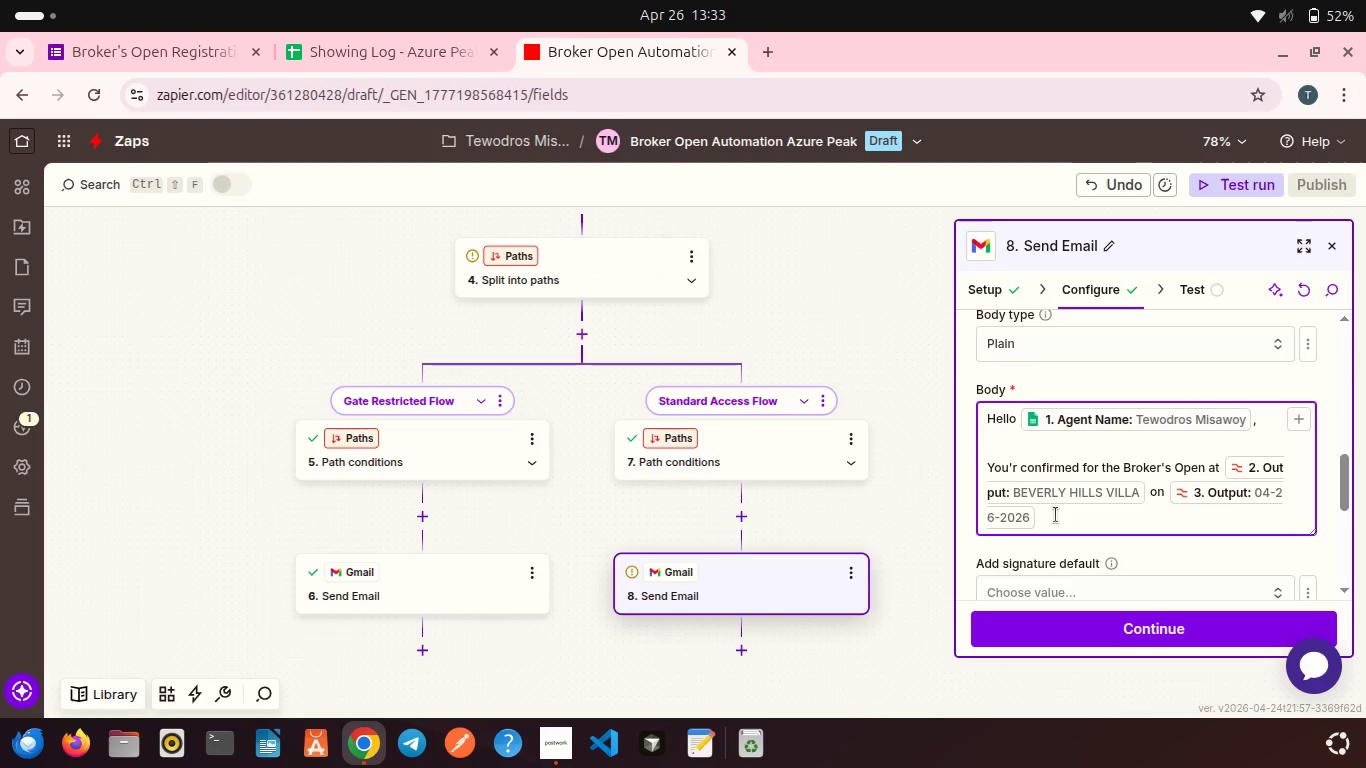 
key(Space)
 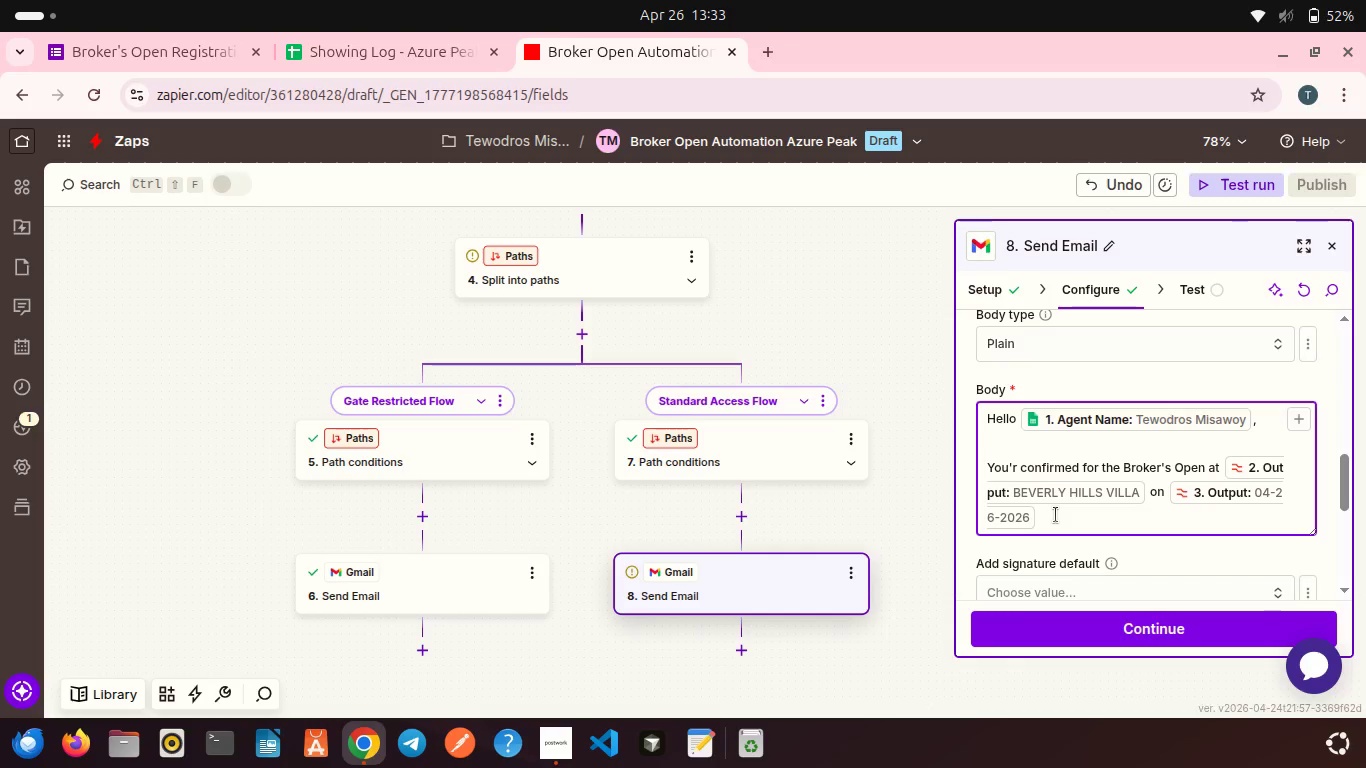 
key(Backspace)
 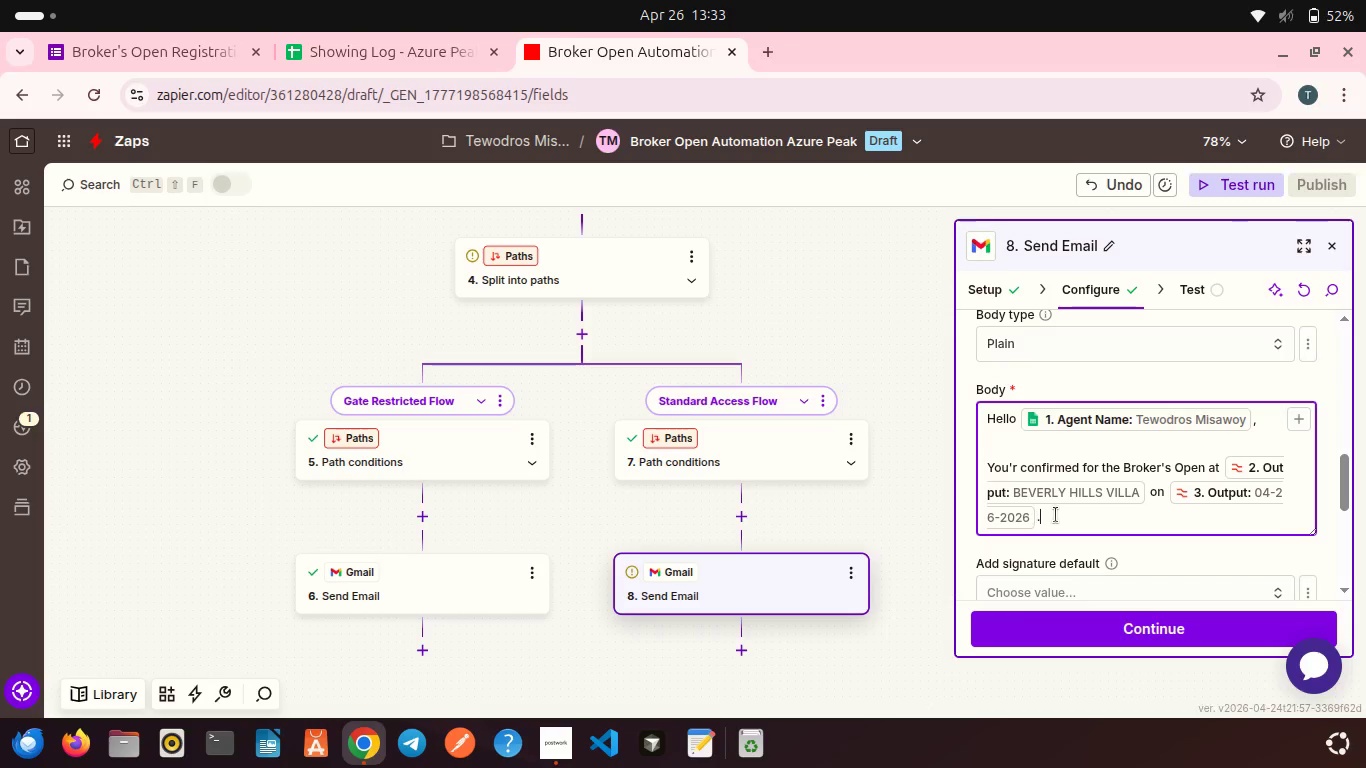 
key(Period)
 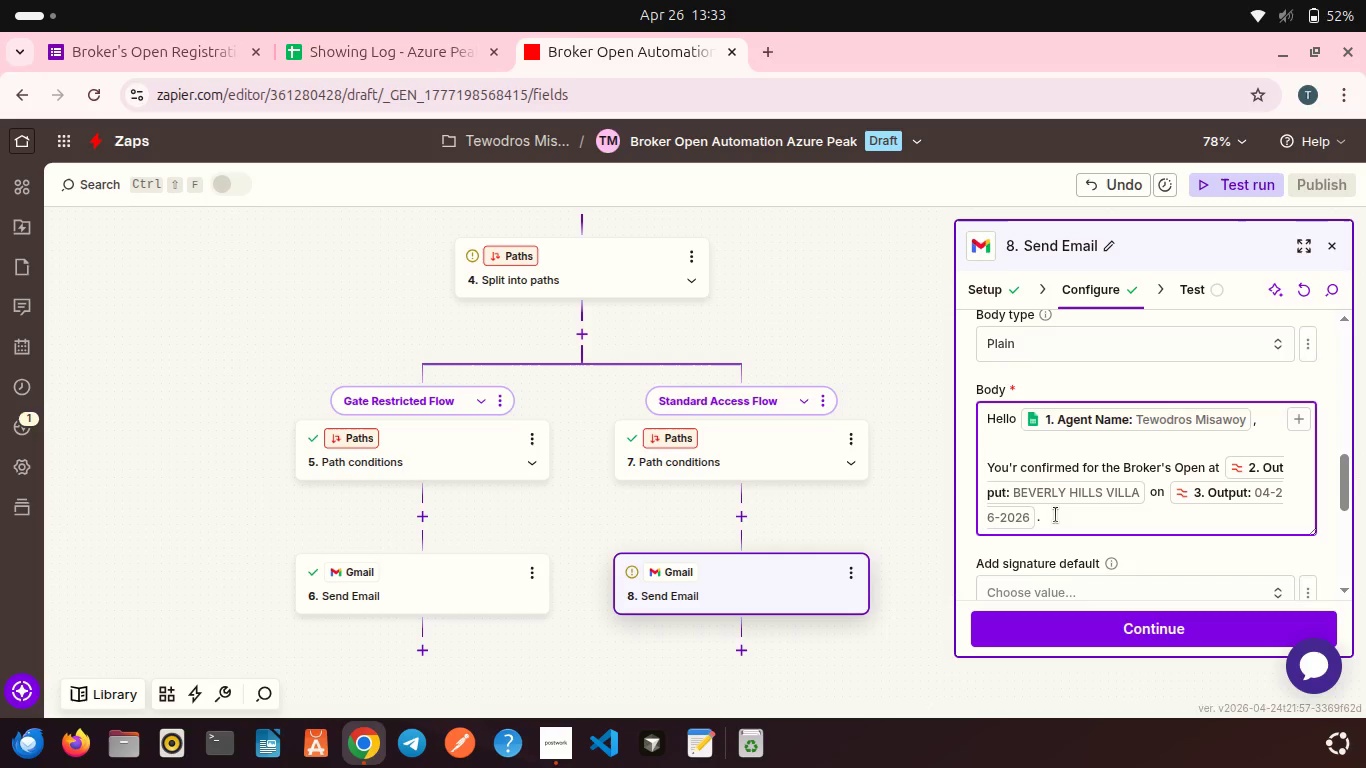 
key(Enter)
 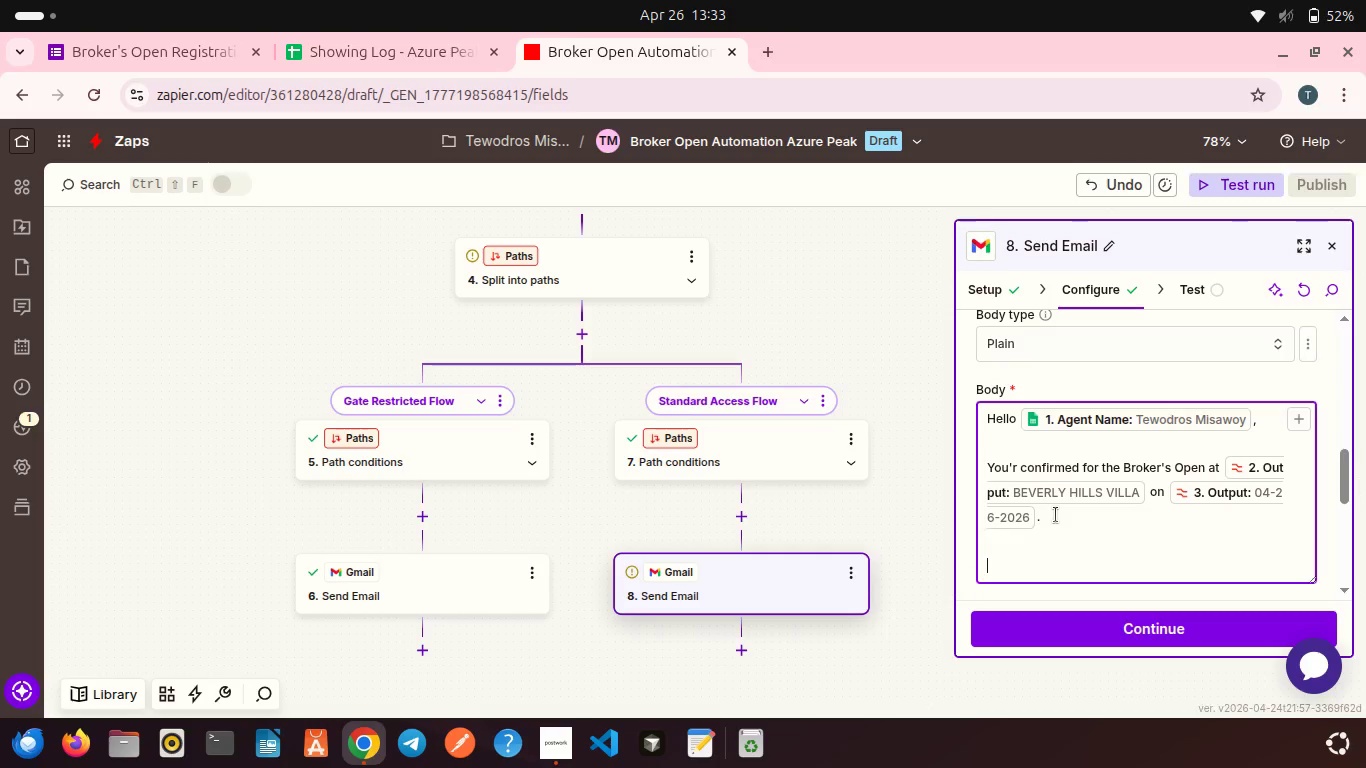 
key(Enter)
 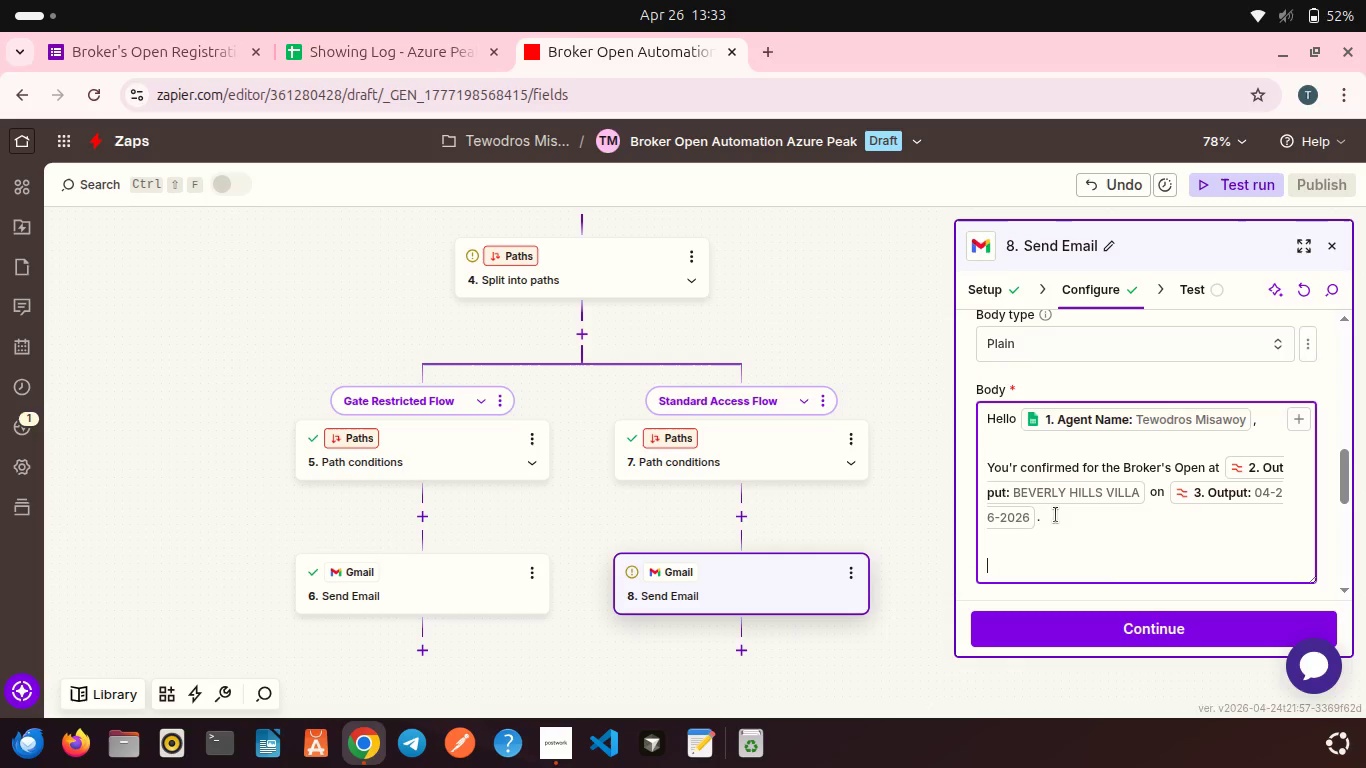 
type(This property has stndard )
key(Backspace)
key(Backspace)
key(Backspace)
key(Backspace)
key(Backspace)
key(Backspace)
key(Backspace)
type(tandard access. Feel freen )
key(Backspace)
key(Backspace)
type( to arrive during the scheduled time.)
 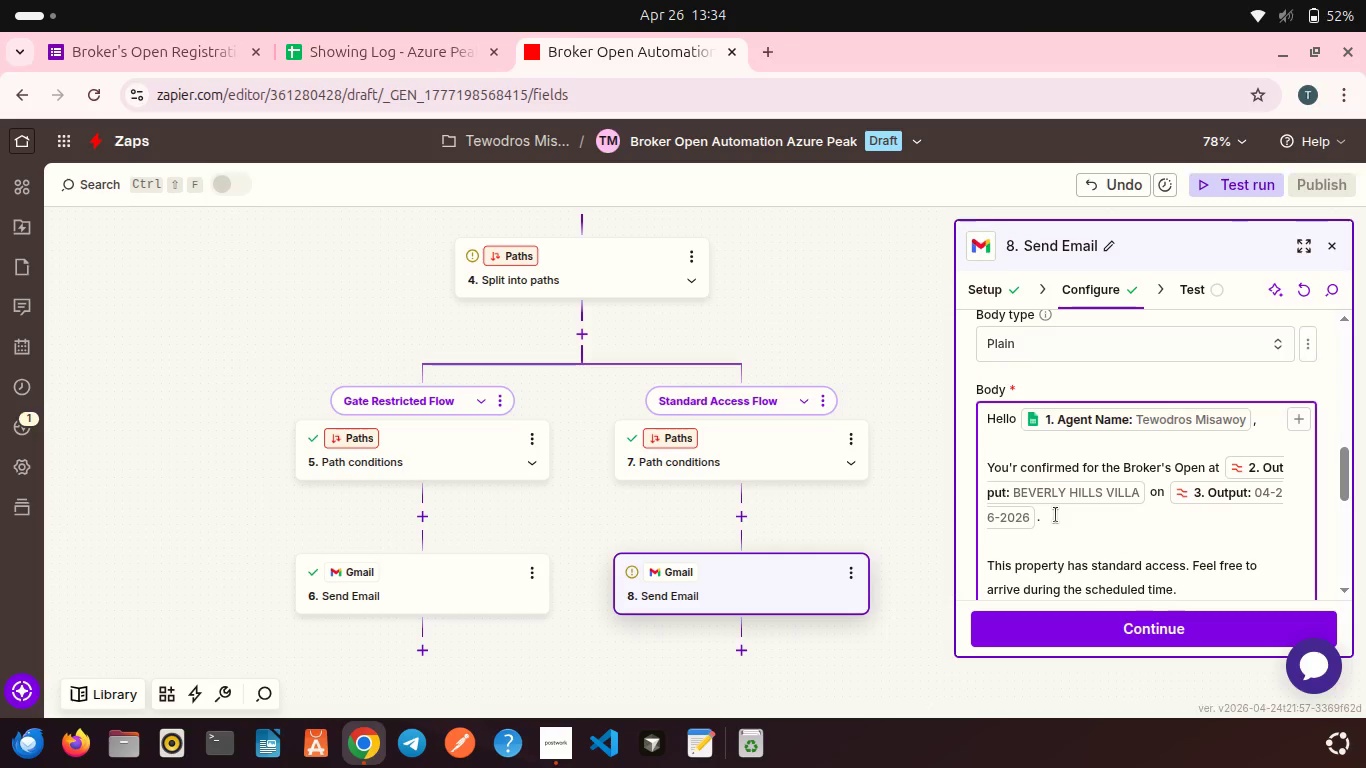 
key(Shift+Enter)
 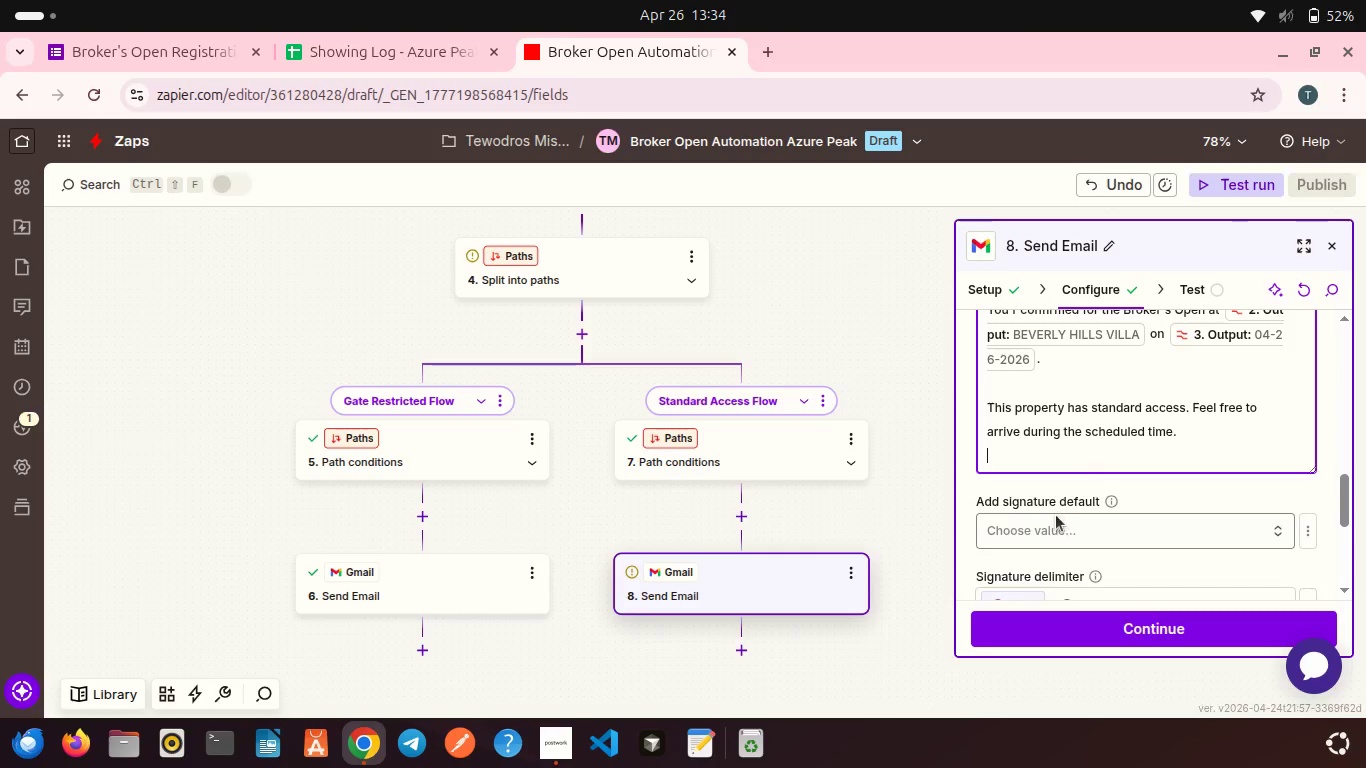 
key(Shift+Enter)
 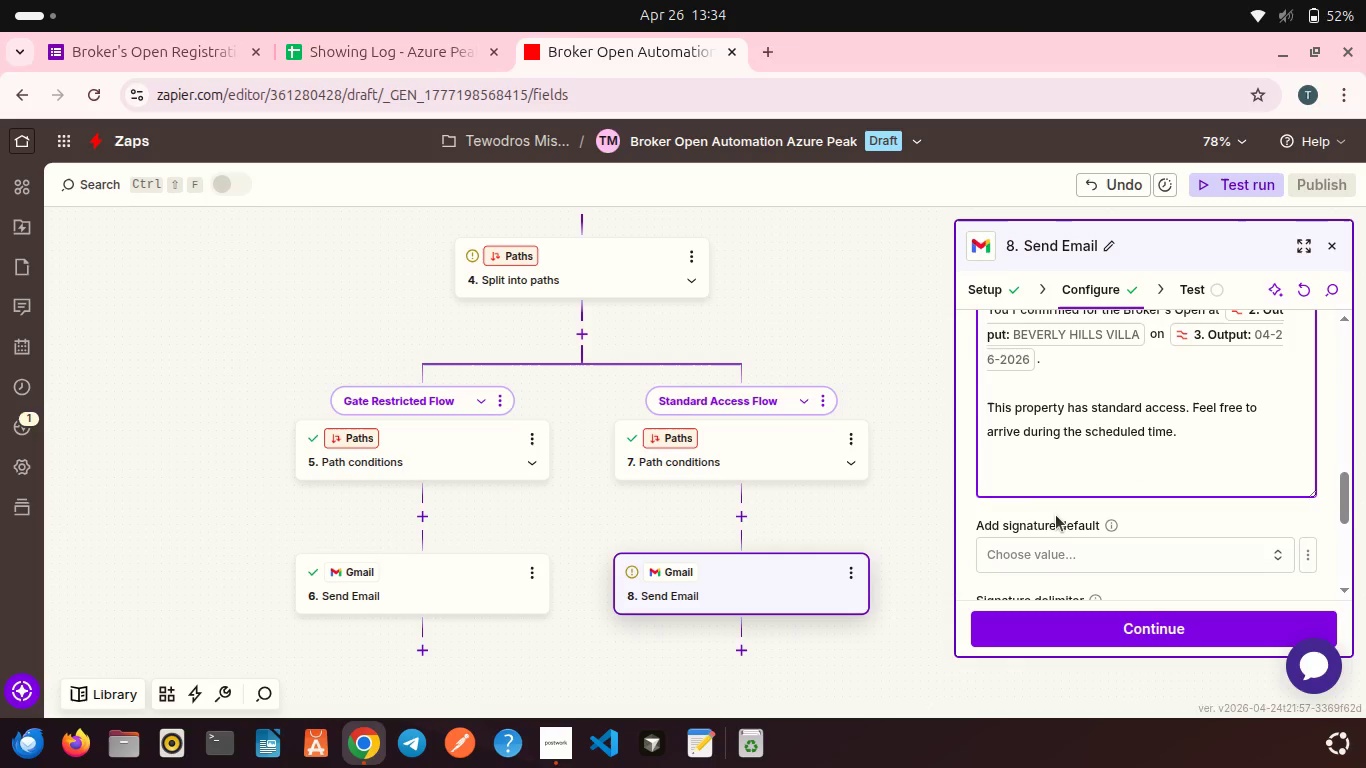 
type(Looking forward to seeing you.)
 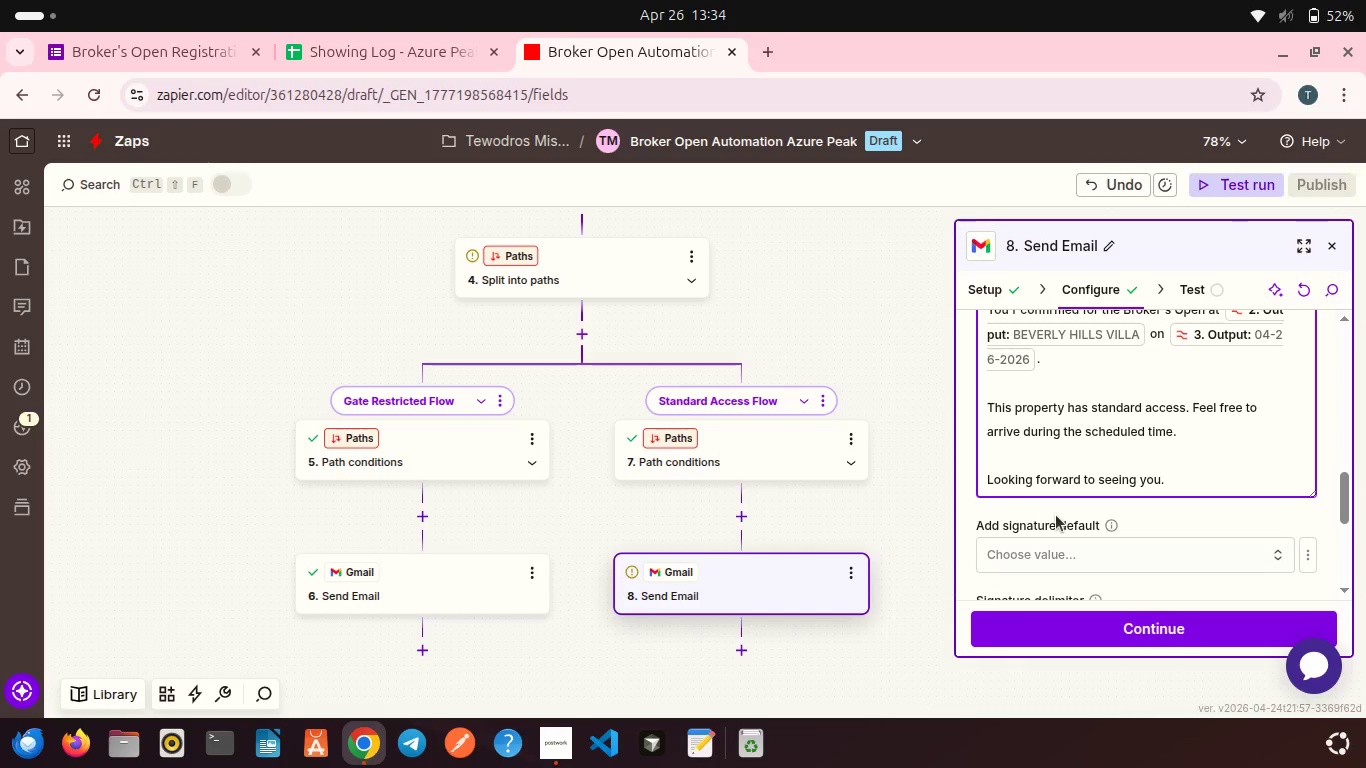 
wait(5.93)
 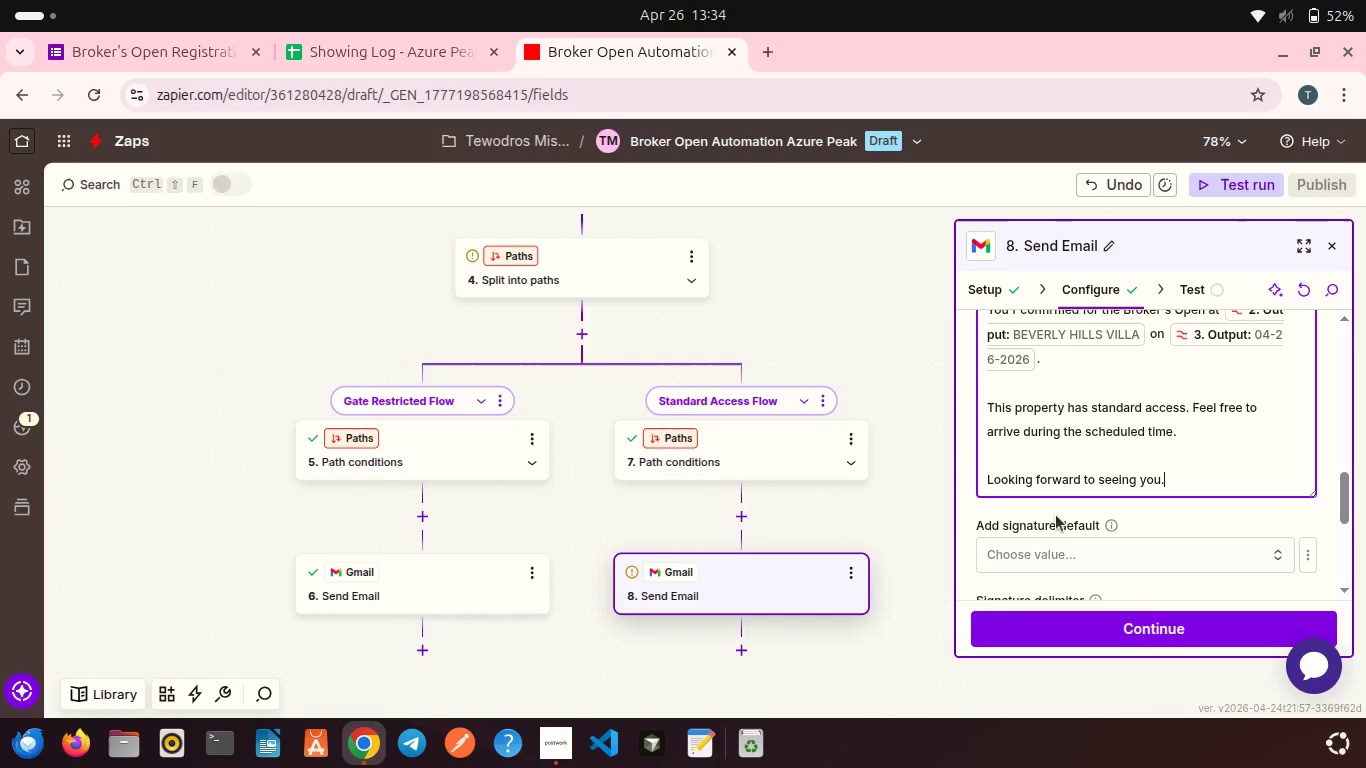 
key(Enter)
 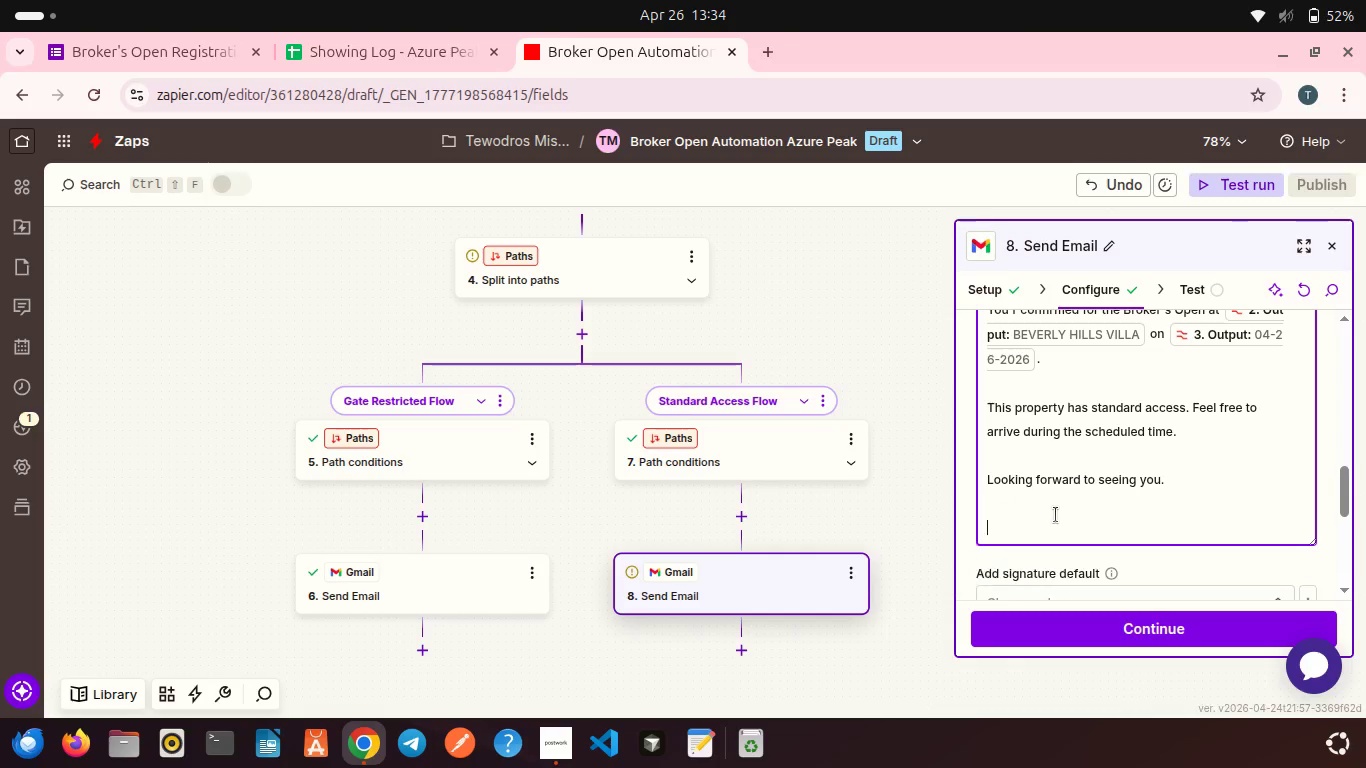 
key(Enter)
 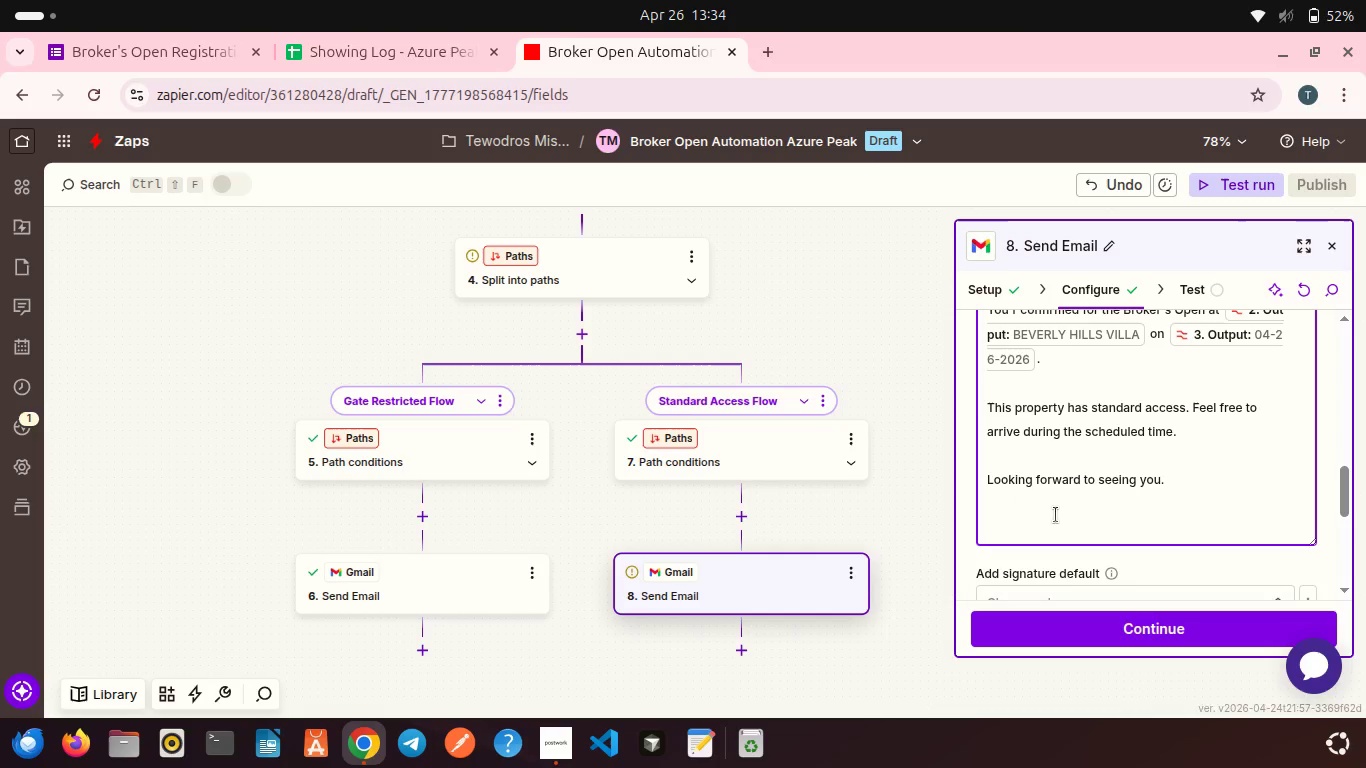 
type(Best,)
 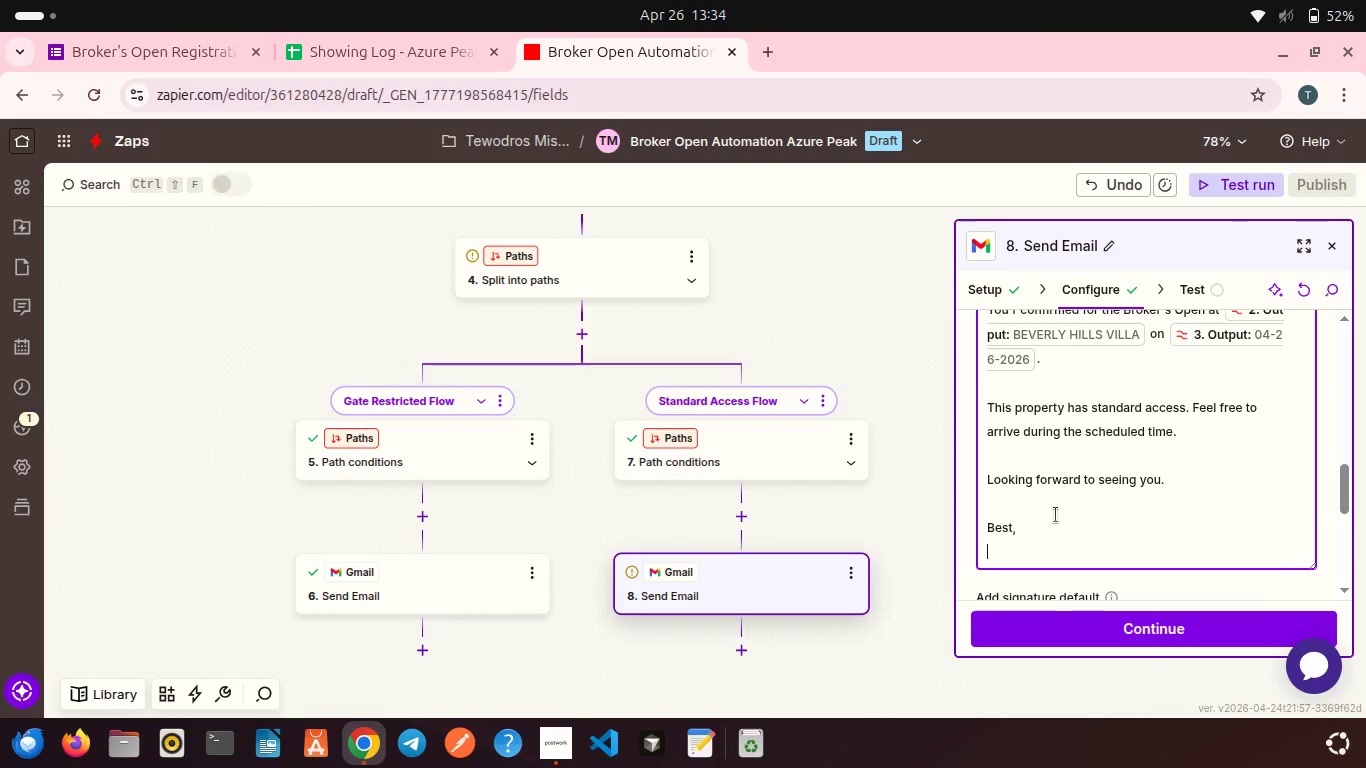 
key(Enter)
 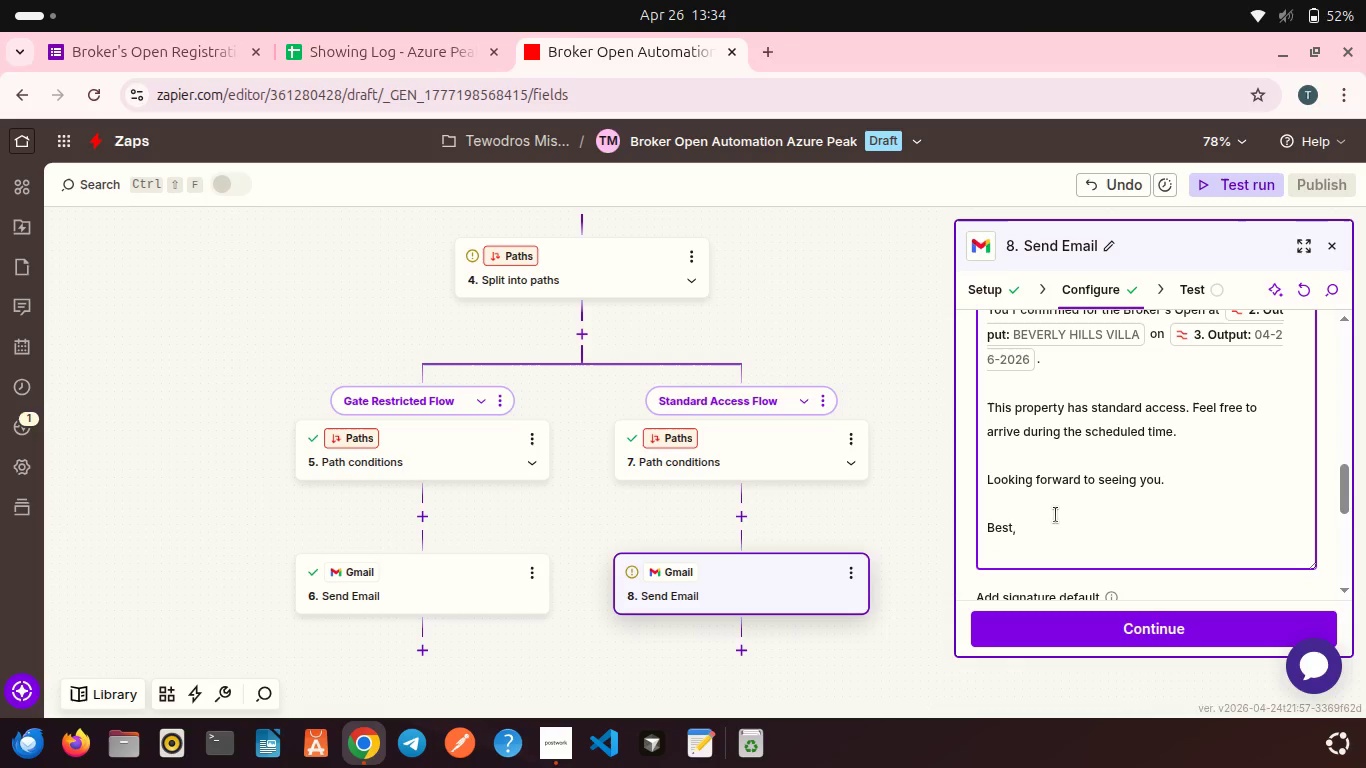 
type(Azure Peak Properties)
 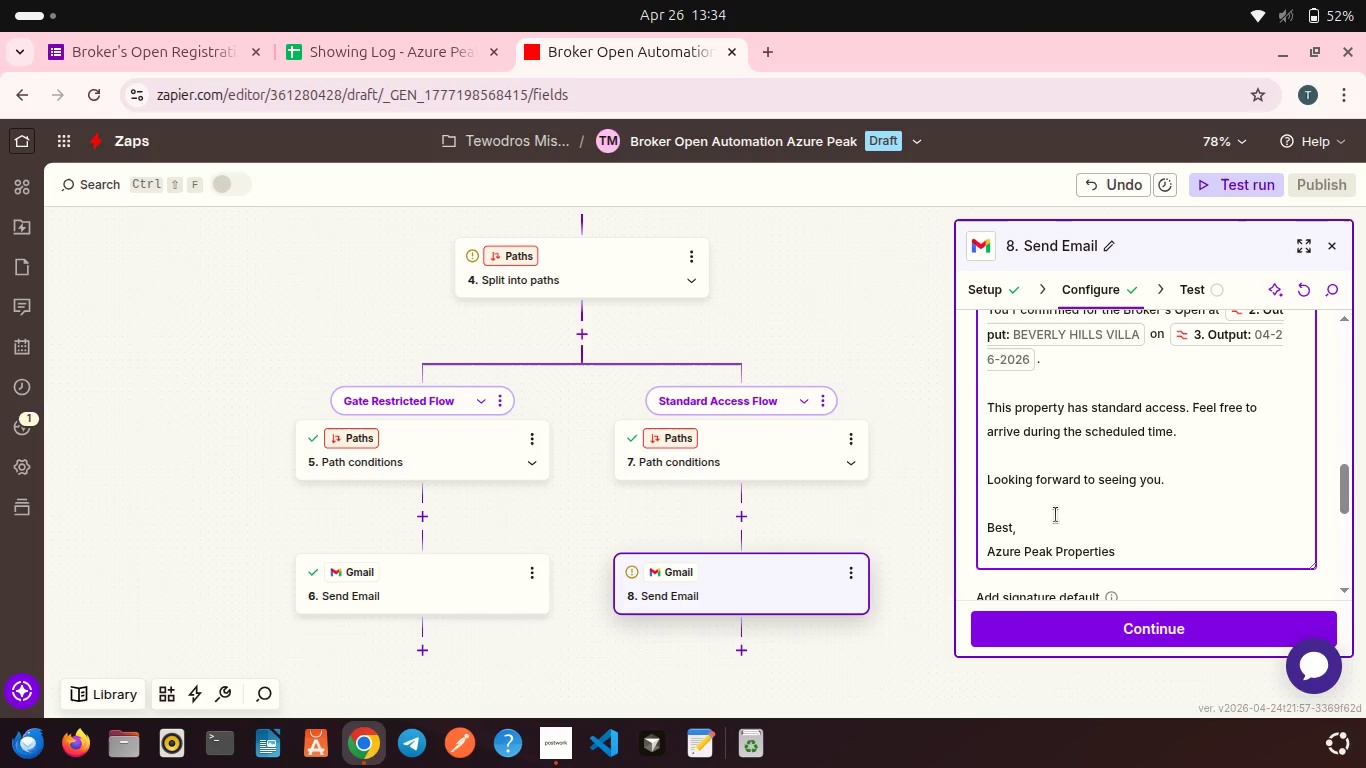 
scroll: coordinate [1056, 515], scroll_direction: down, amount: 2.0
 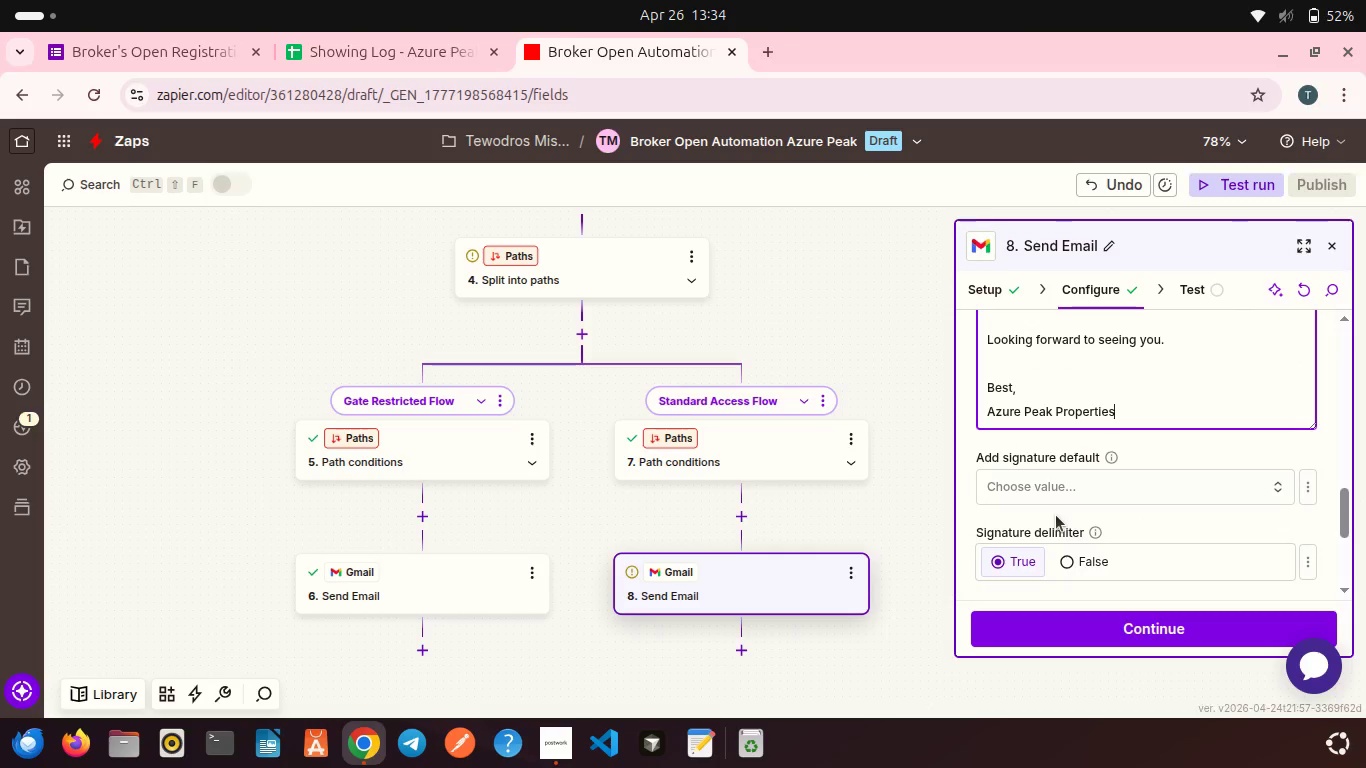 
scroll: coordinate [1056, 515], scroll_direction: up, amount: 2.0
 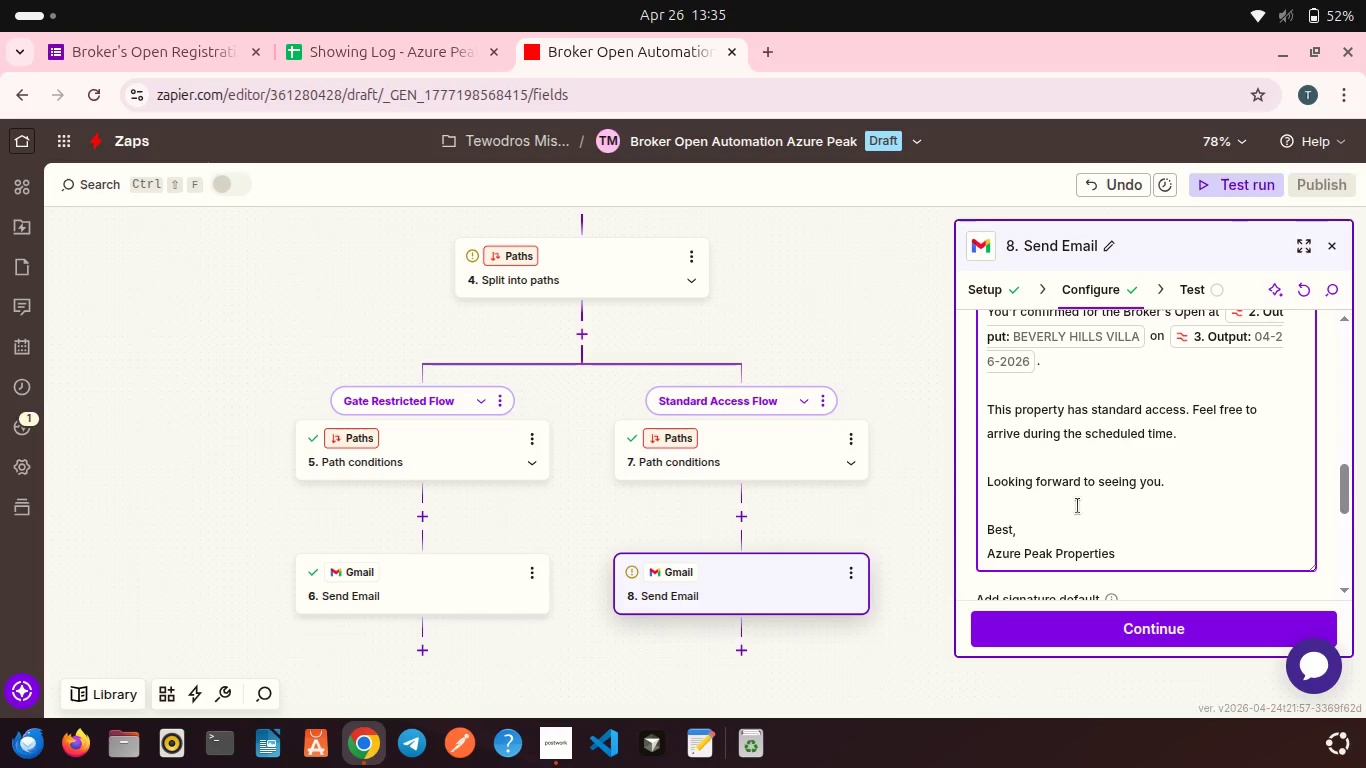 
wait(41.37)
 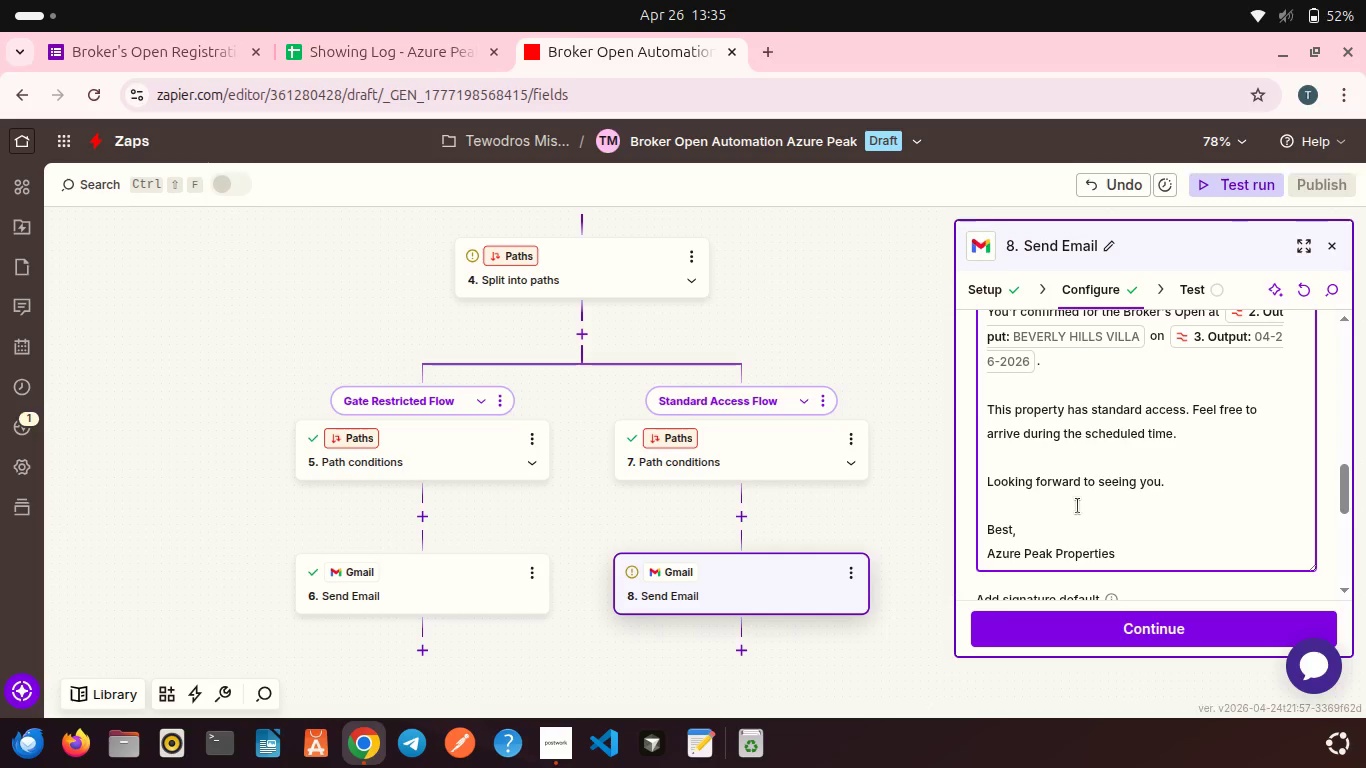 
left_click([1111, 629])
 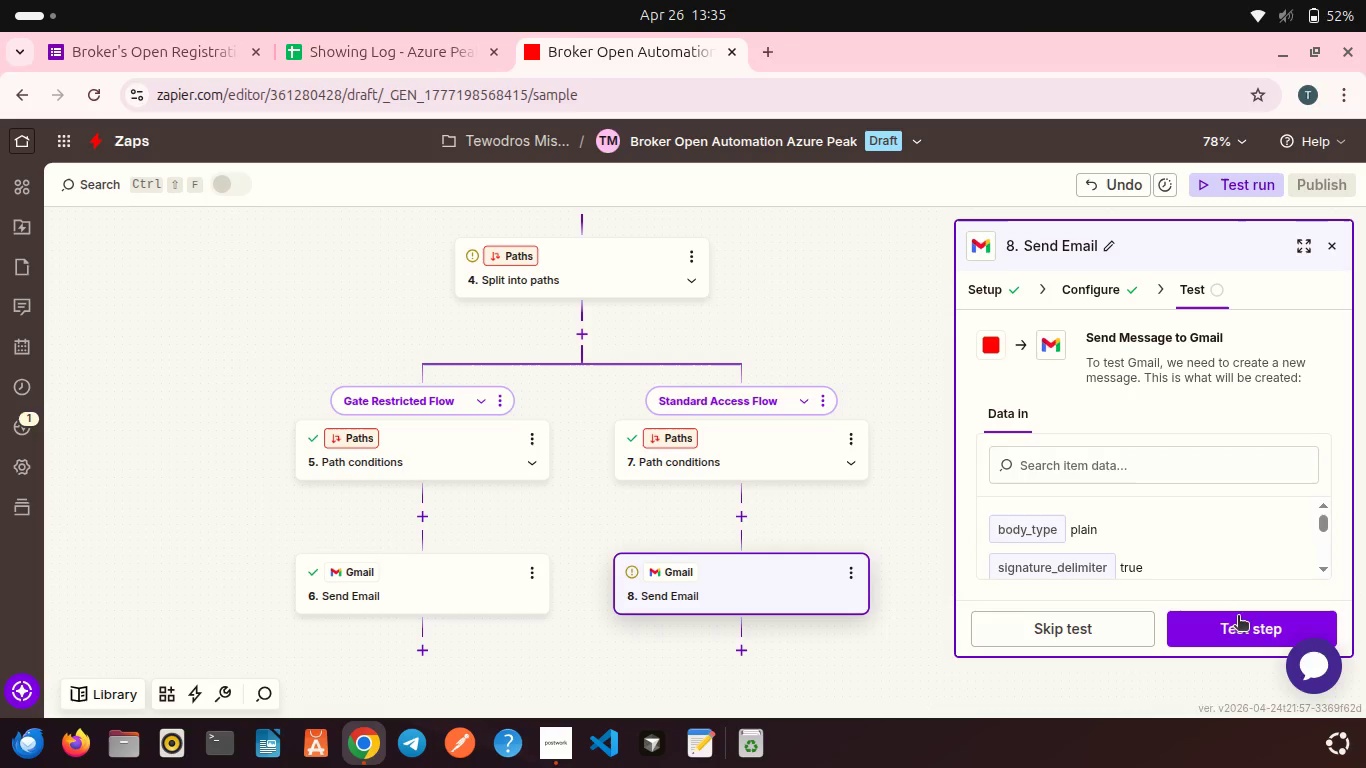 
left_click([1238, 636])
 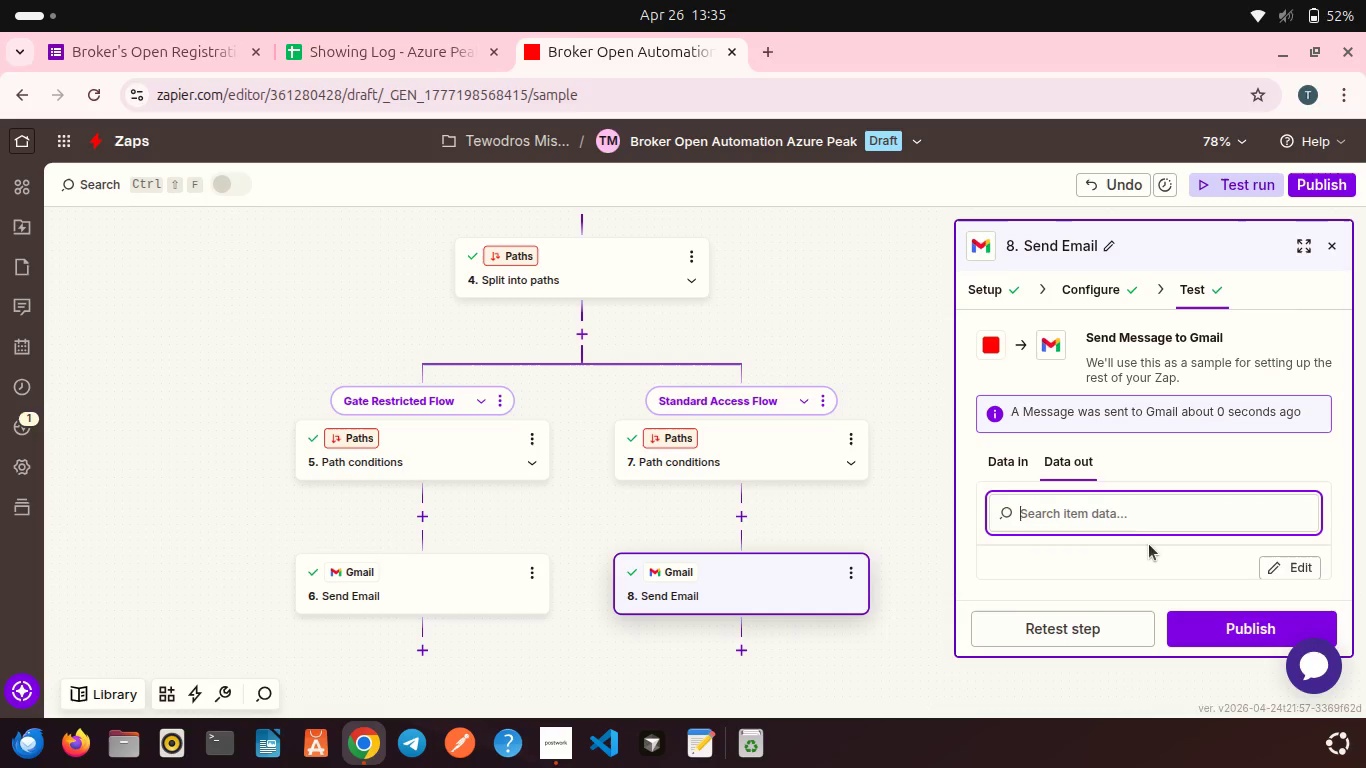 
wait(9.89)
 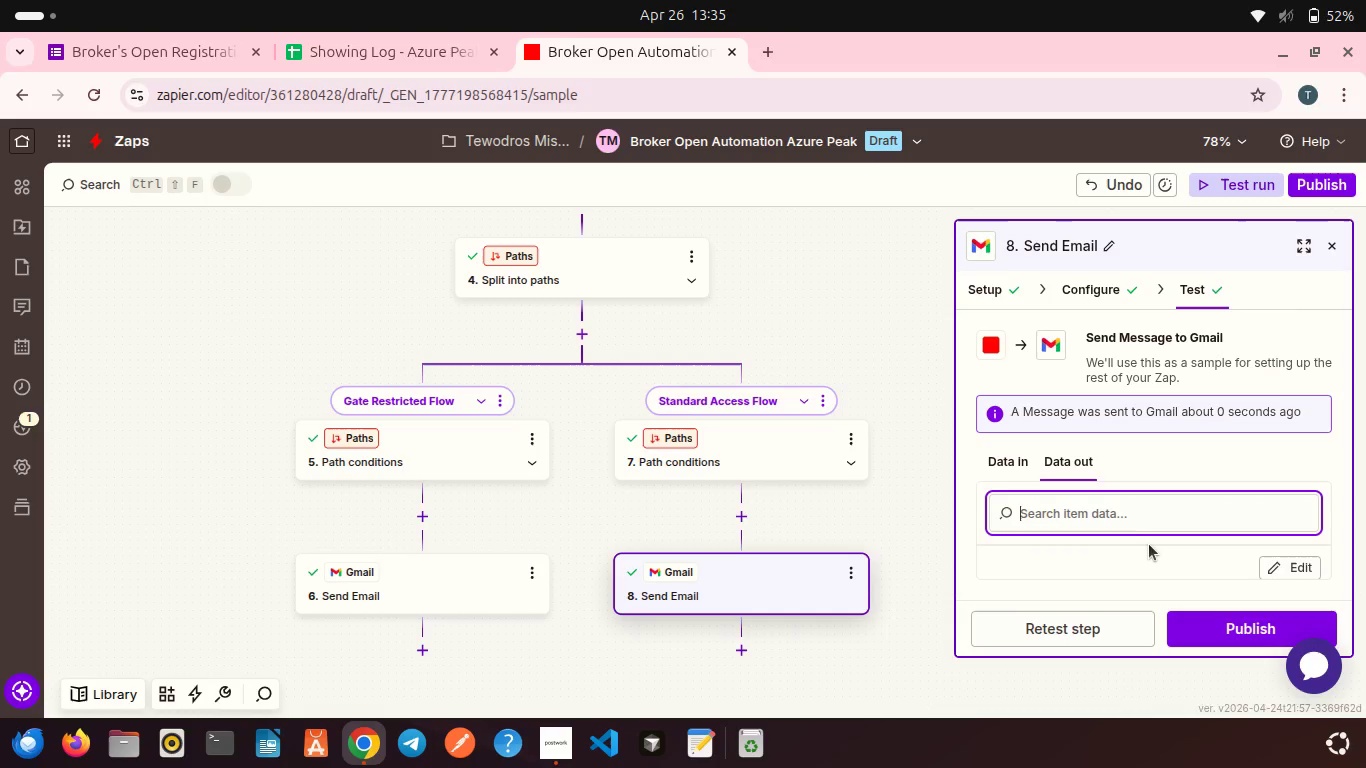 
scroll: coordinate [783, 392], scroll_direction: up, amount: 6.0
 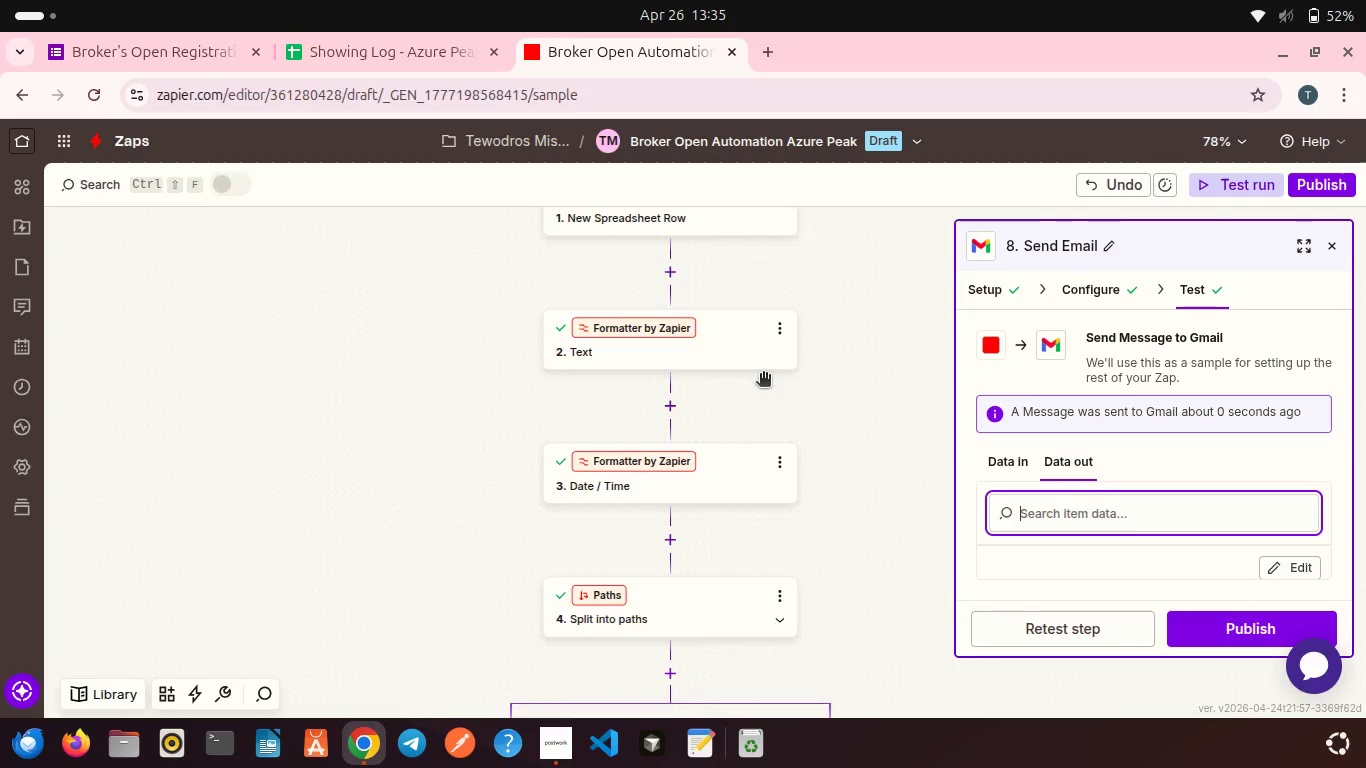 
left_click([733, 340])
 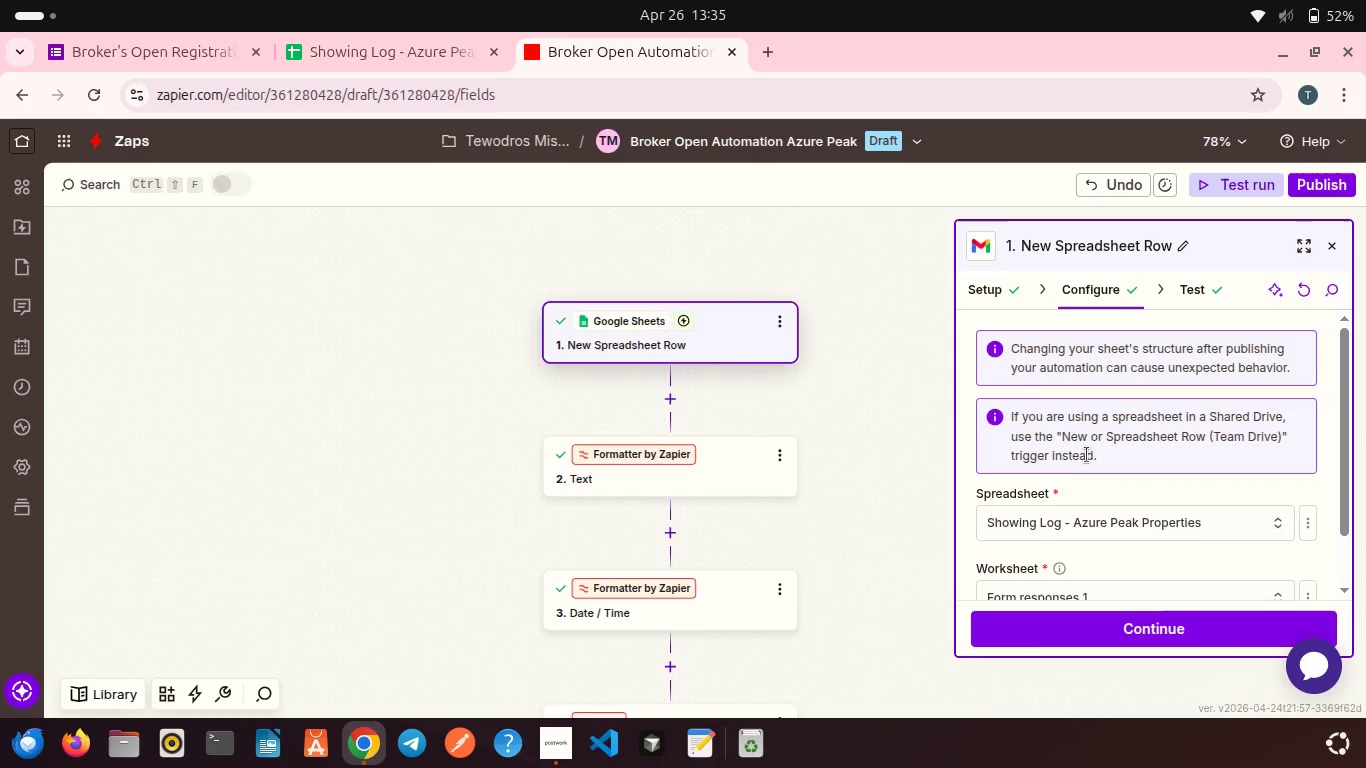 
scroll: coordinate [763, 375], scroll_direction: up, amount: 2.0
 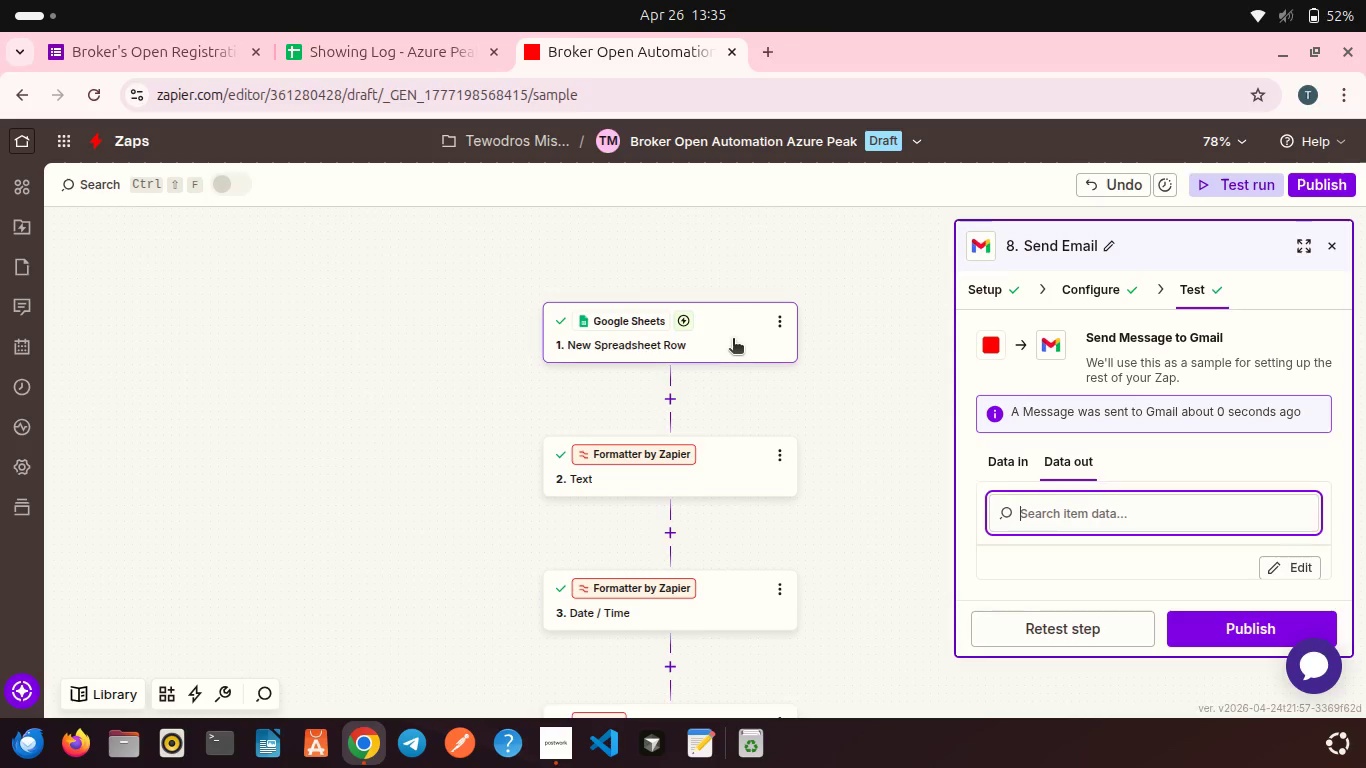 
scroll: coordinate [1087, 455], scroll_direction: down, amount: 2.0
 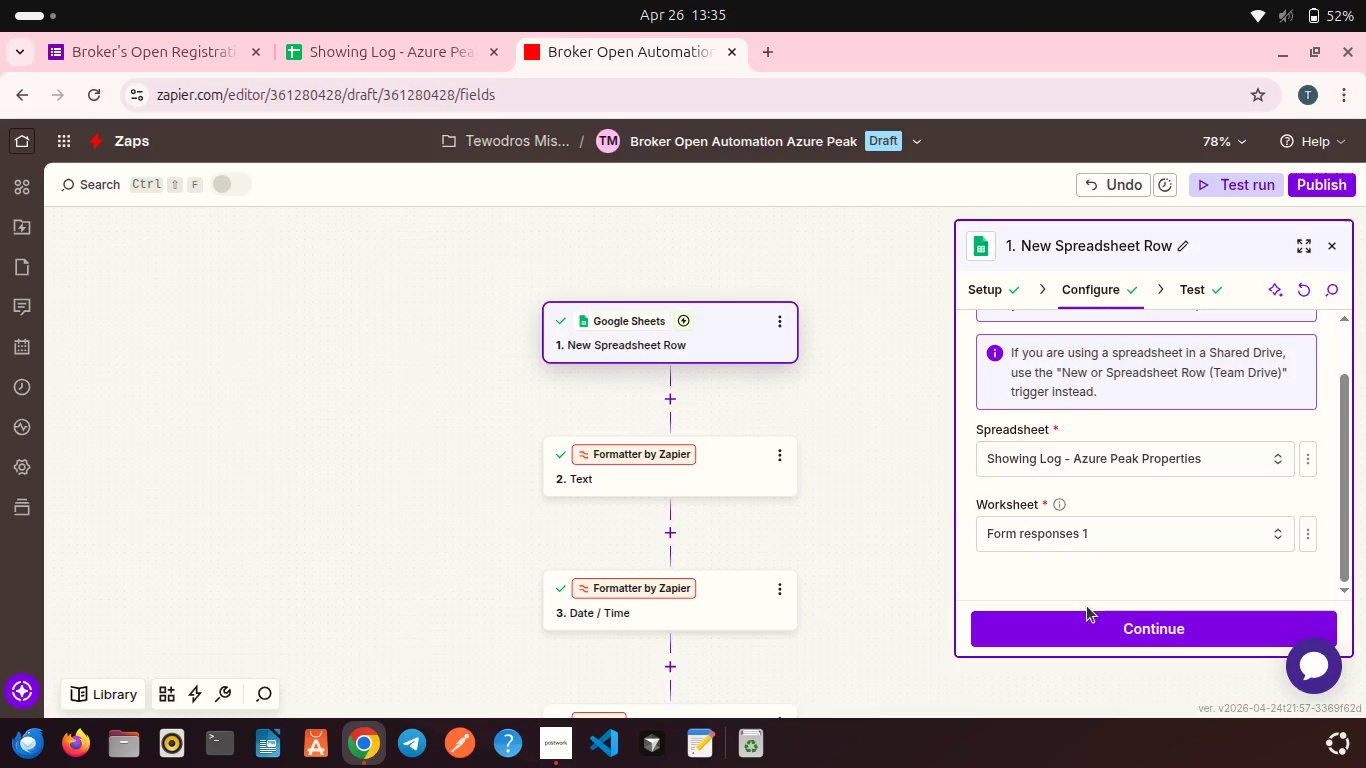 
left_click([1090, 615])
 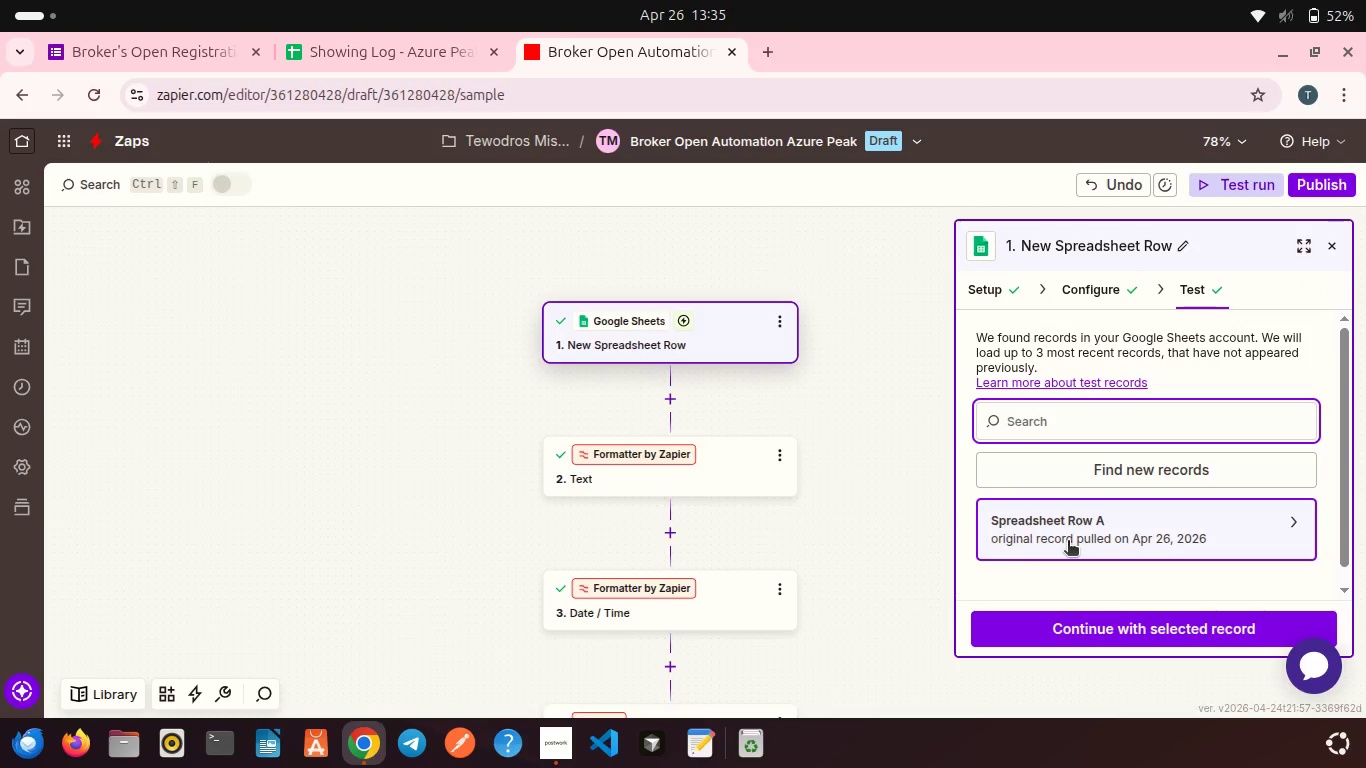 
left_click([1068, 542])
 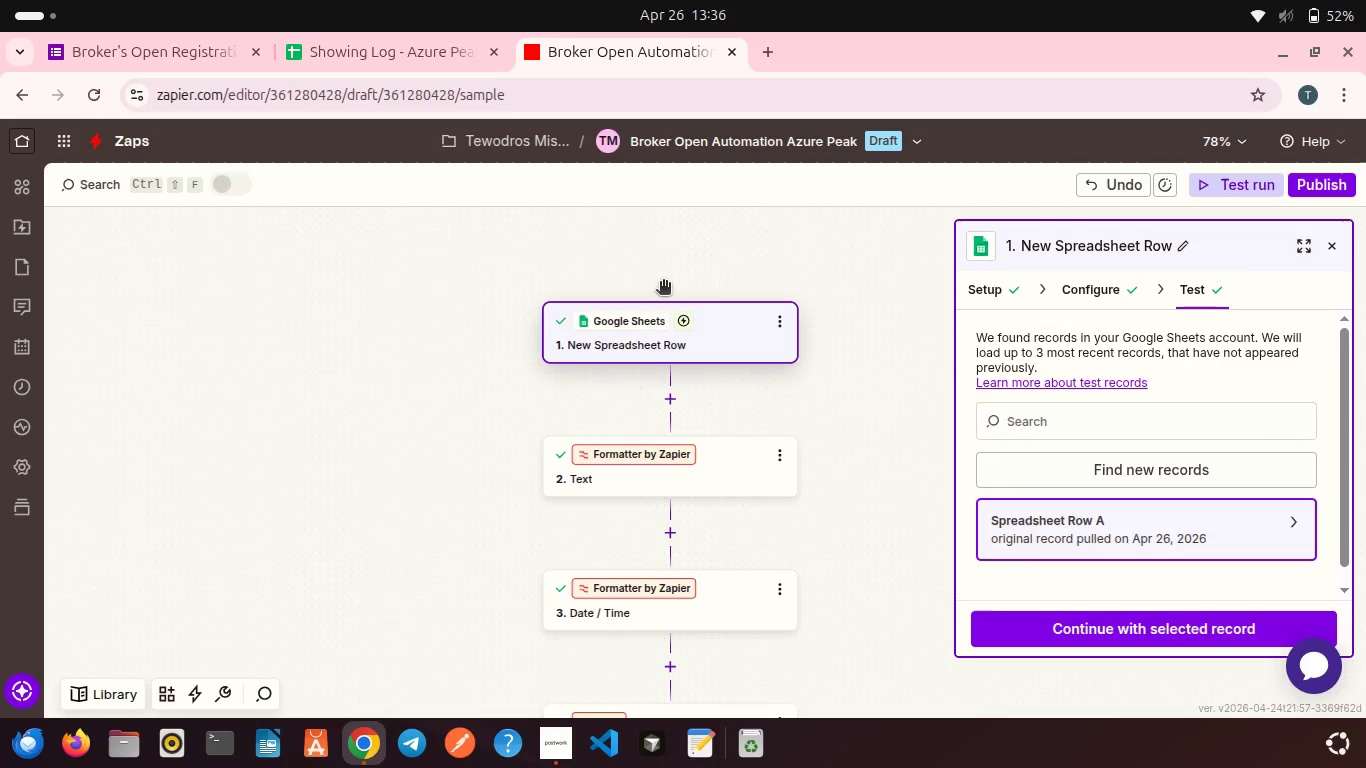 
left_click([1043, 534])
 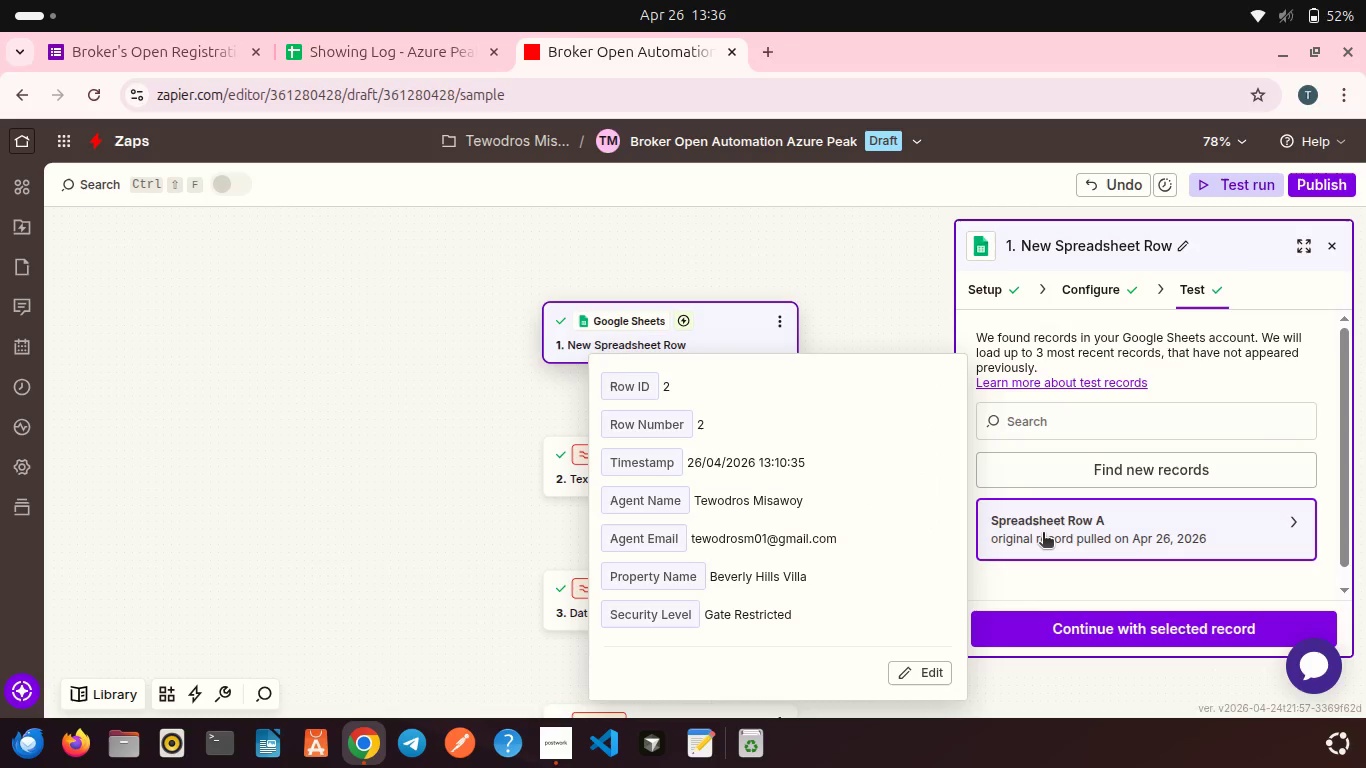 
mouse_move([1002, 501])
 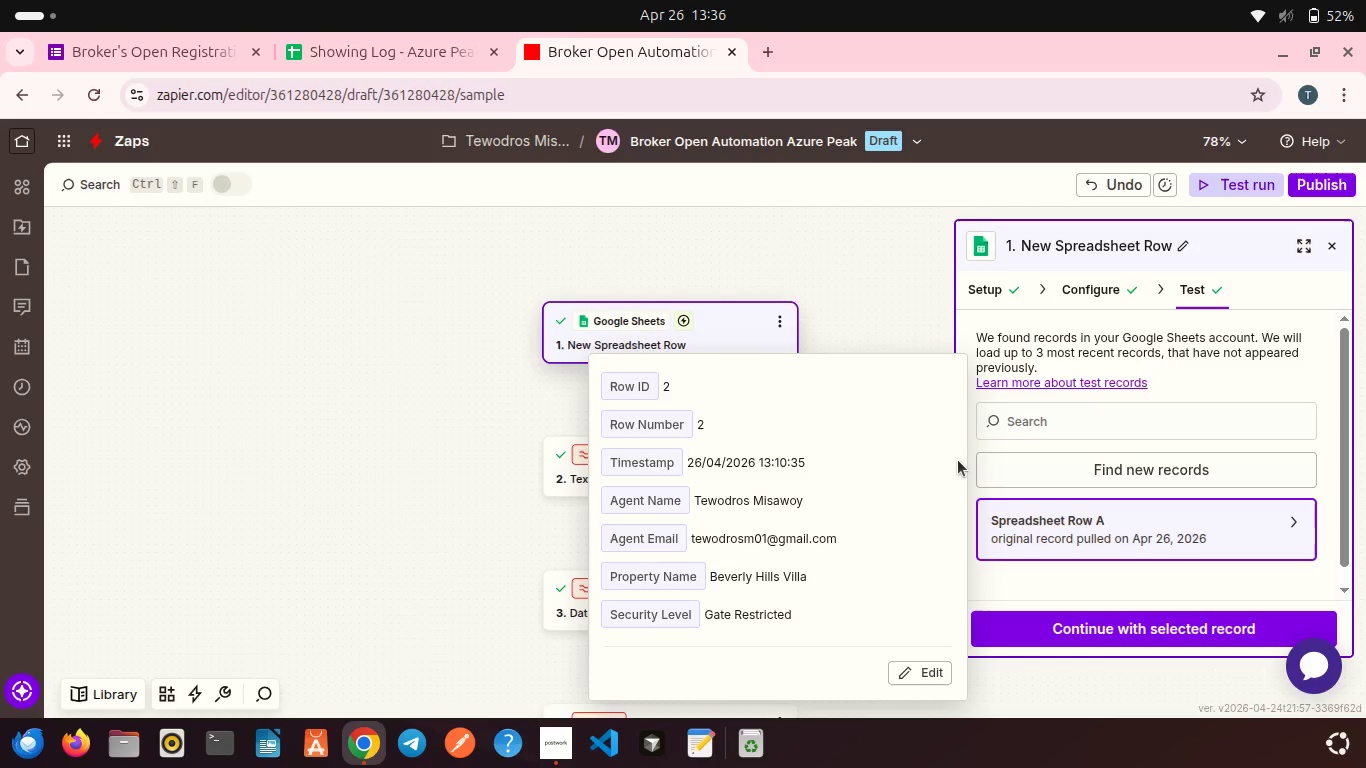 
wait(5.74)
 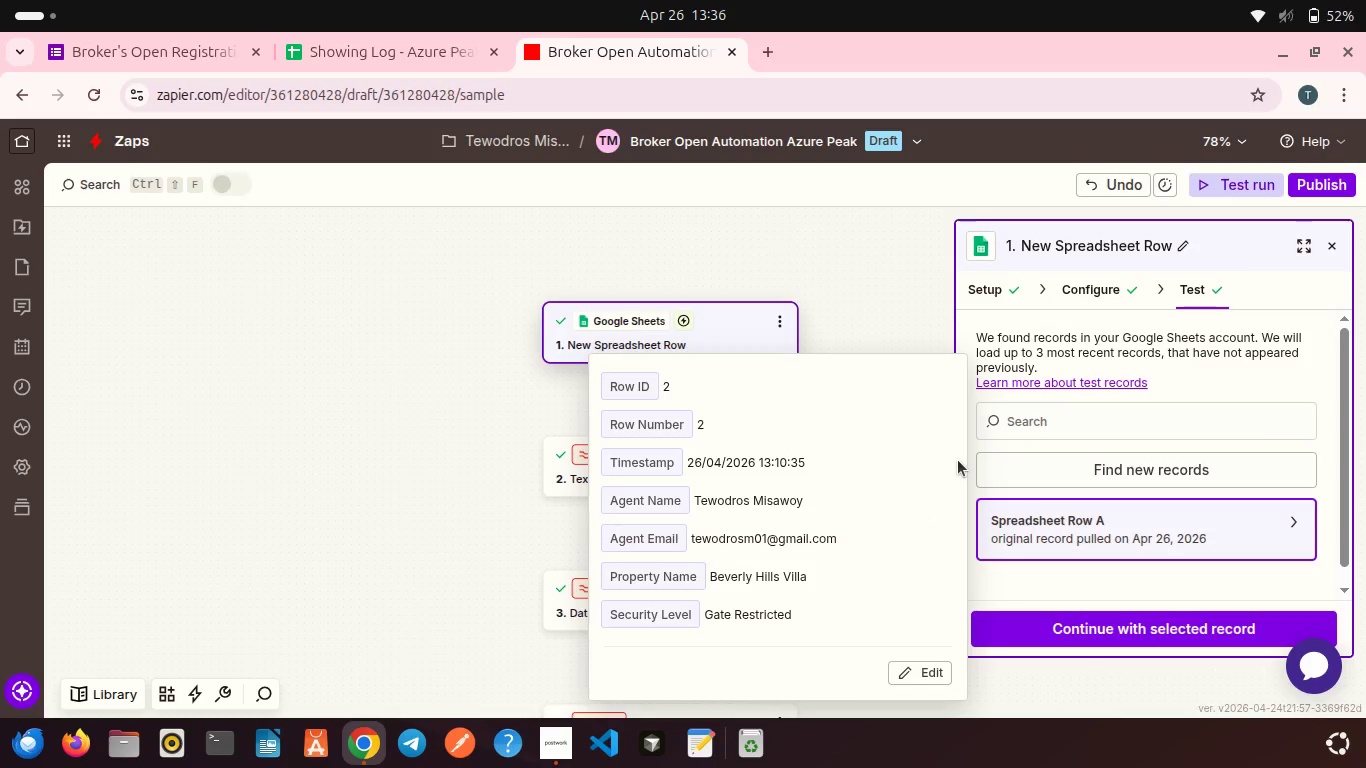 
left_click([1045, 443])
 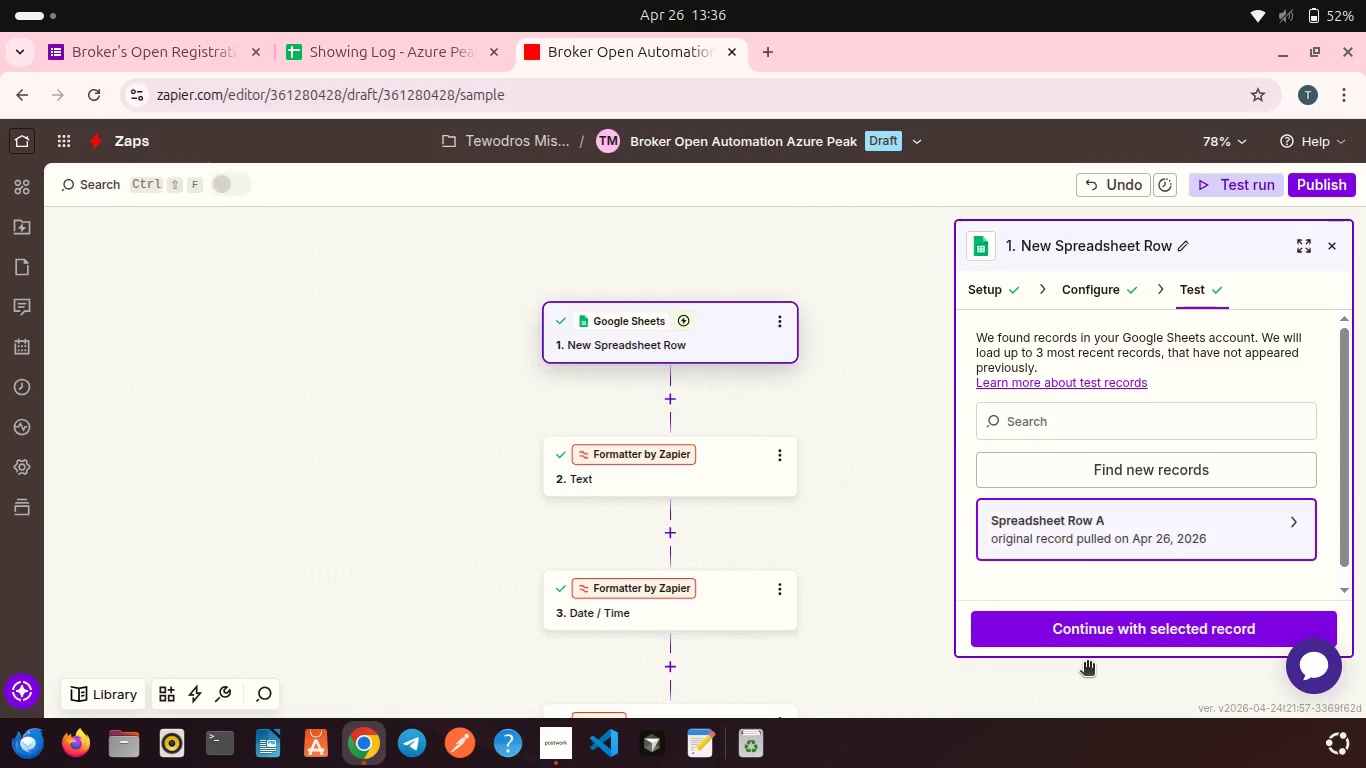 
left_click([1071, 638])
 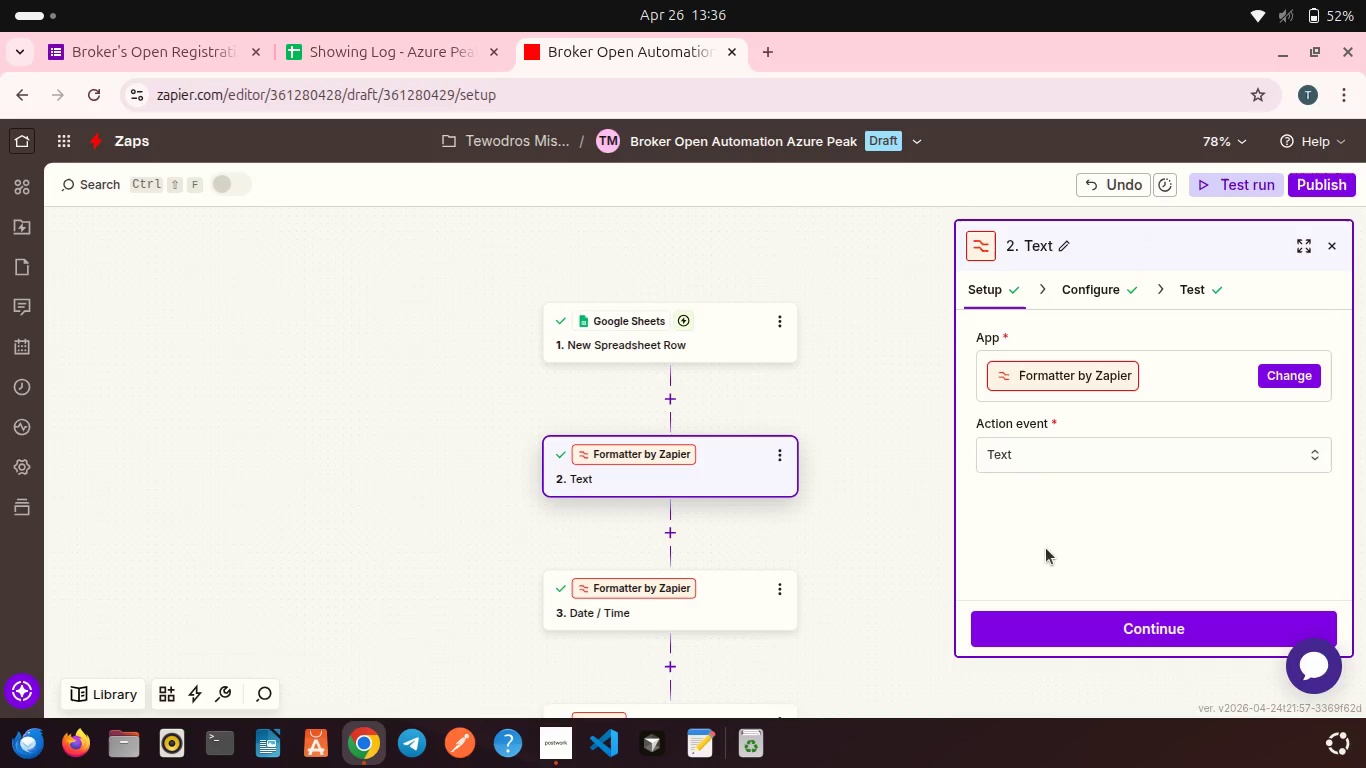 
left_click([1072, 644])
 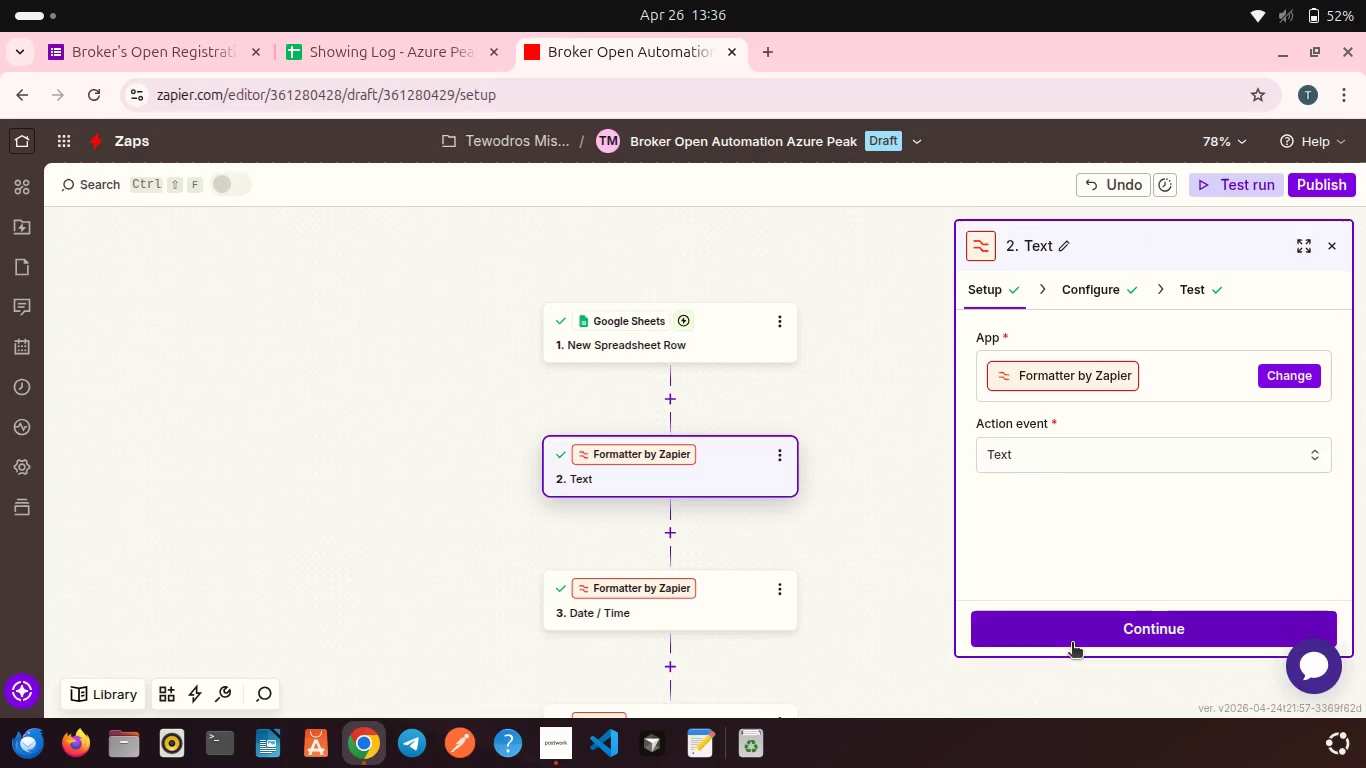 
scroll: coordinate [1046, 548], scroll_direction: down, amount: 1.0
 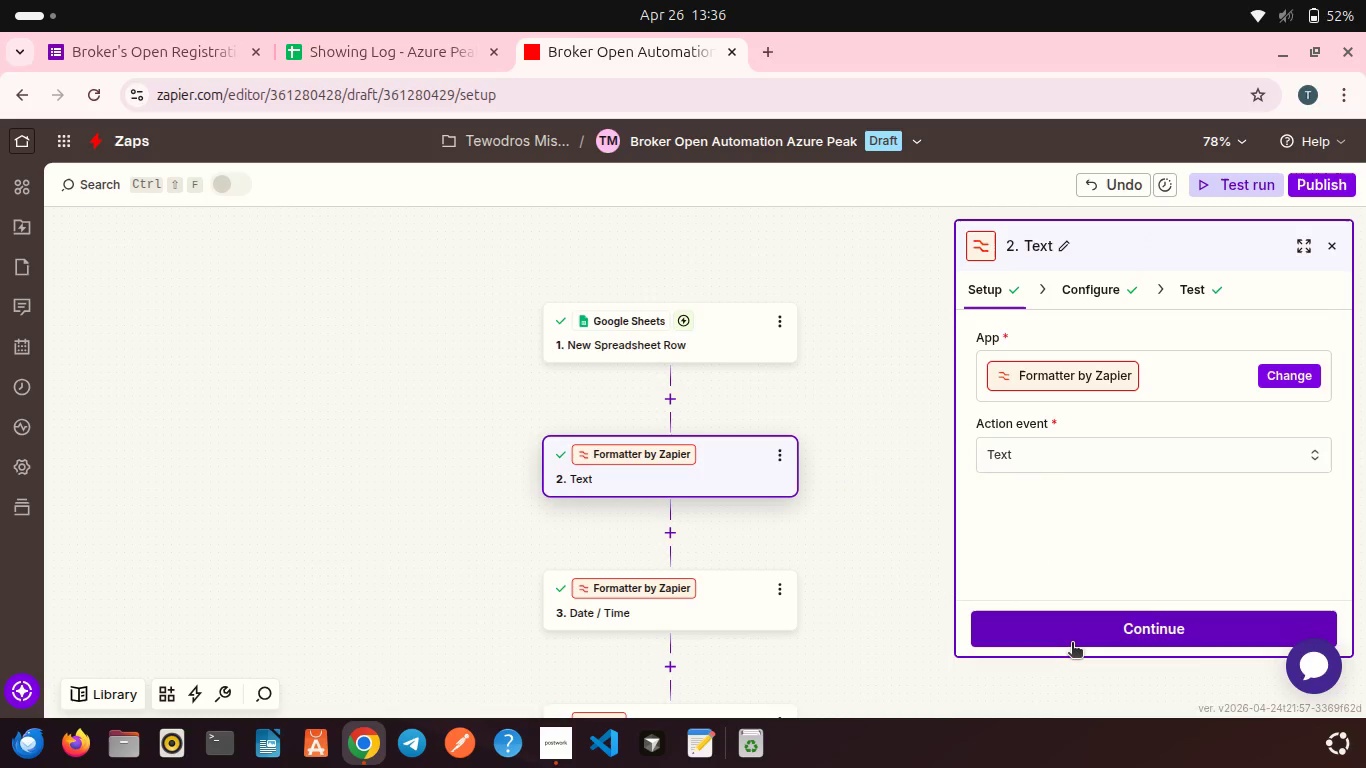 
mouse_move([1059, 605])
 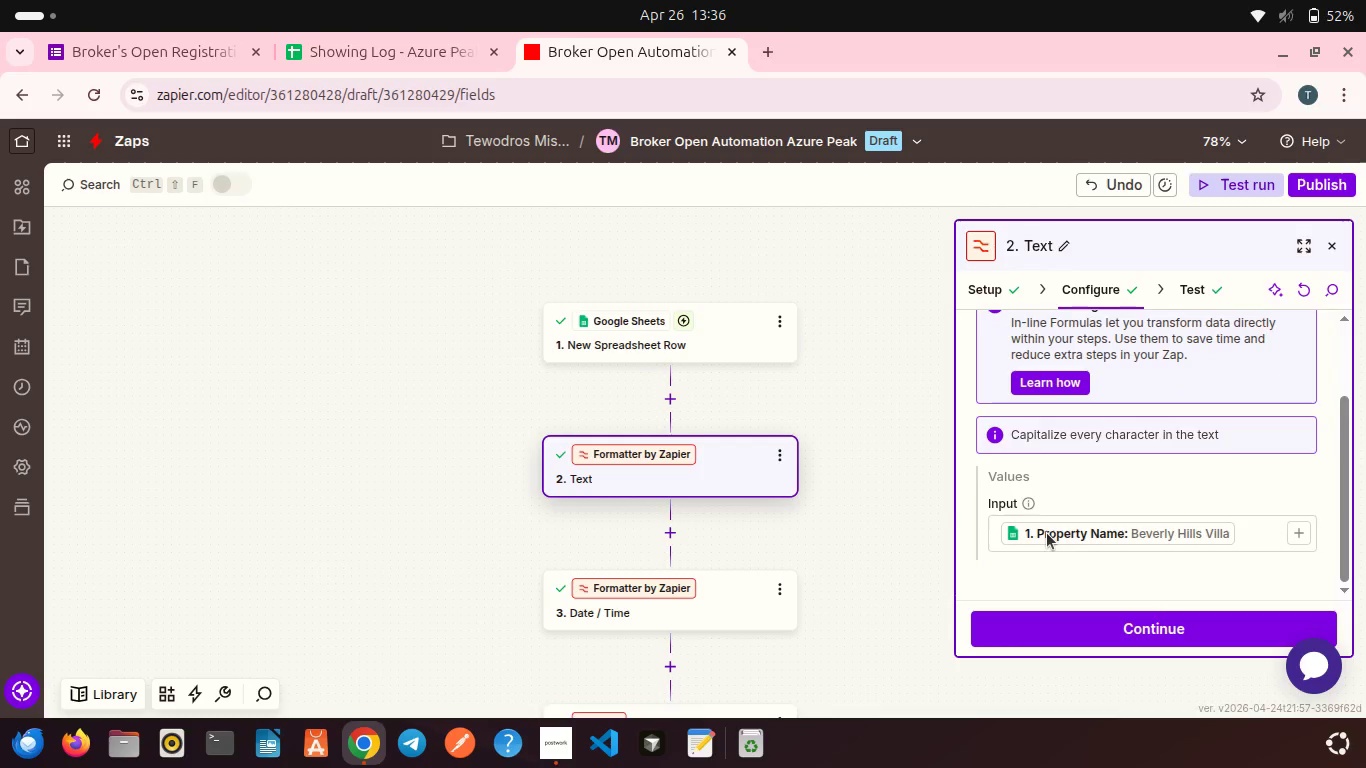 
scroll: coordinate [1047, 533], scroll_direction: down, amount: 2.0
 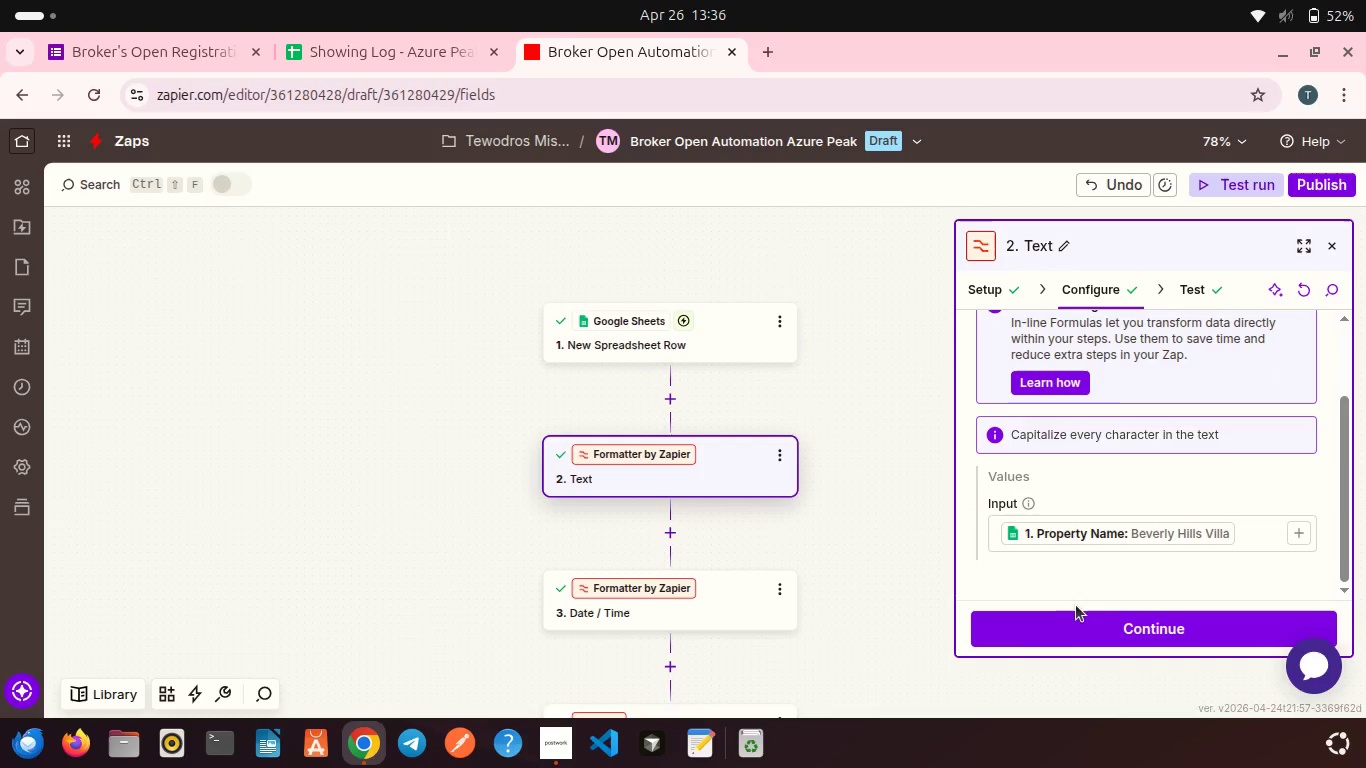 
left_click([1081, 622])
 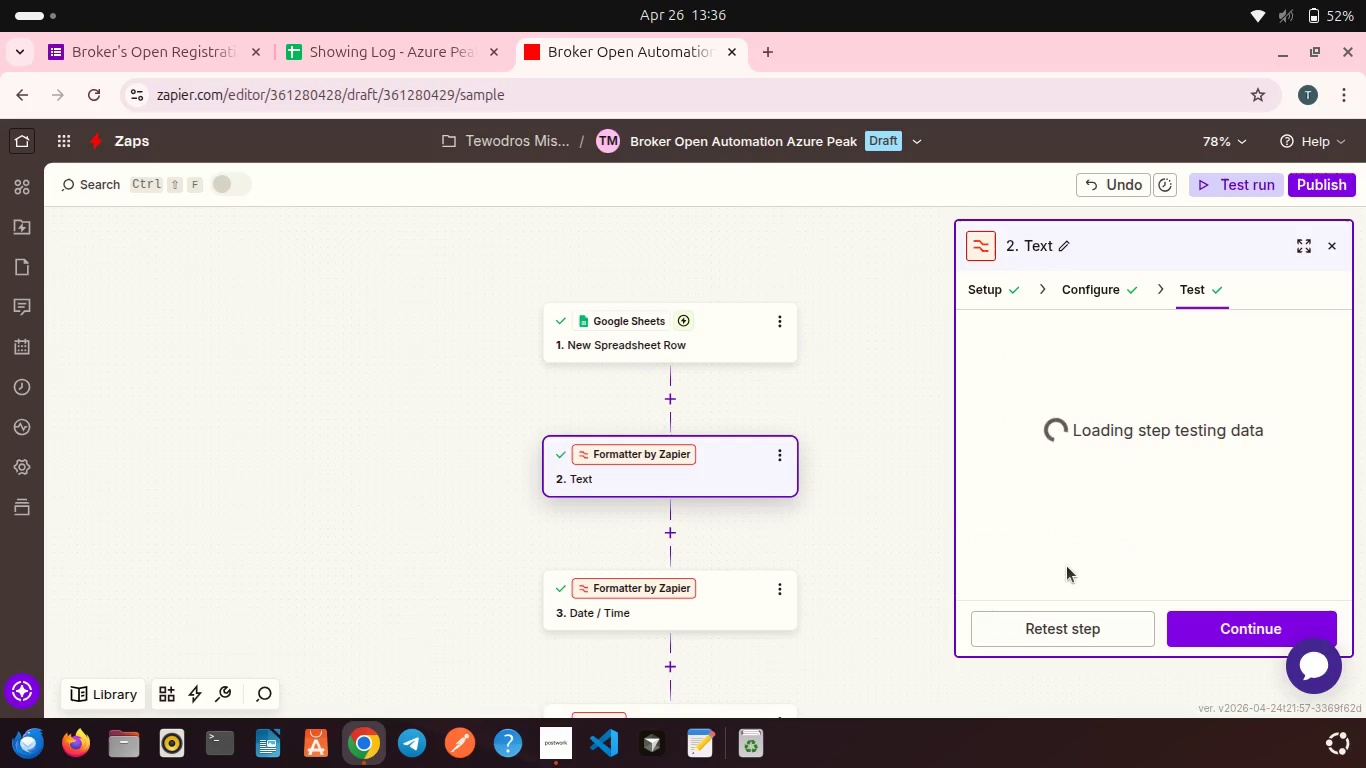 
scroll: coordinate [1067, 566], scroll_direction: down, amount: 2.0
 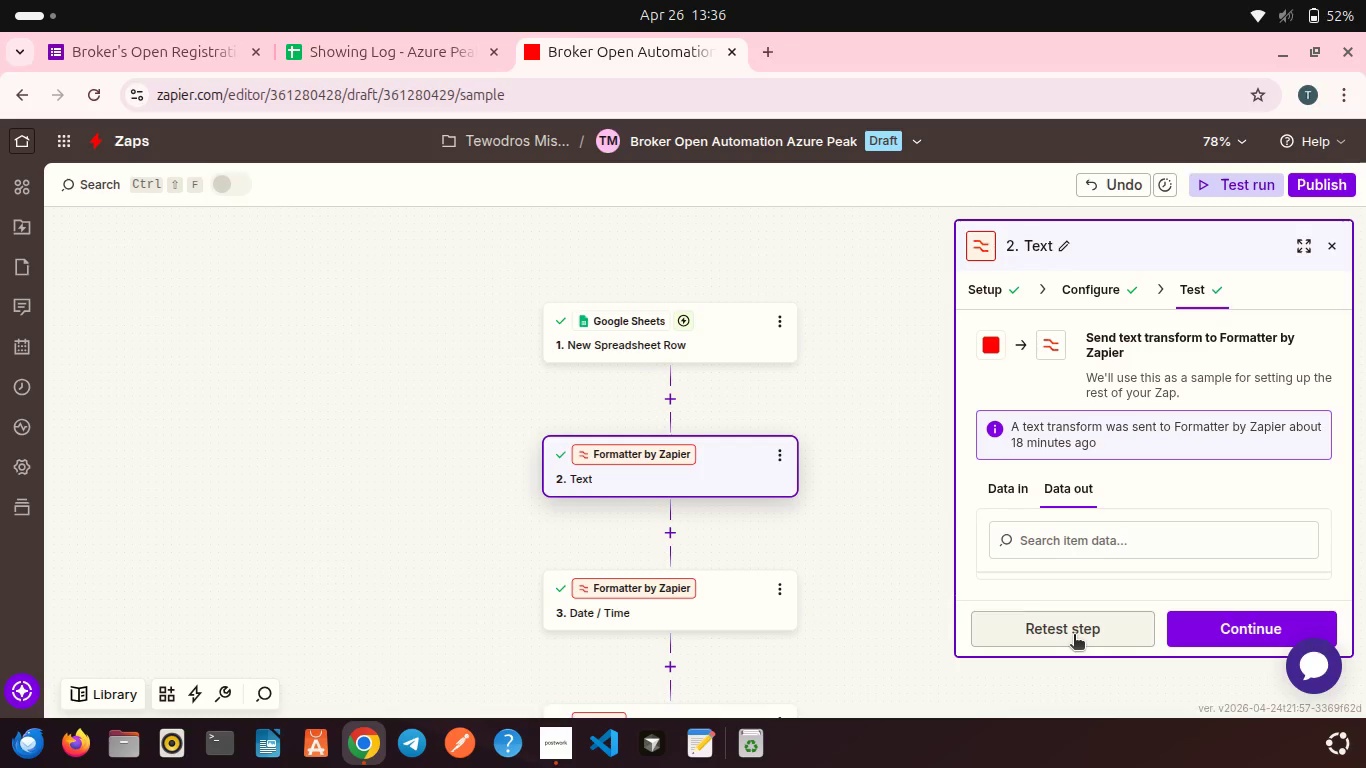 
left_click([1074, 636])
 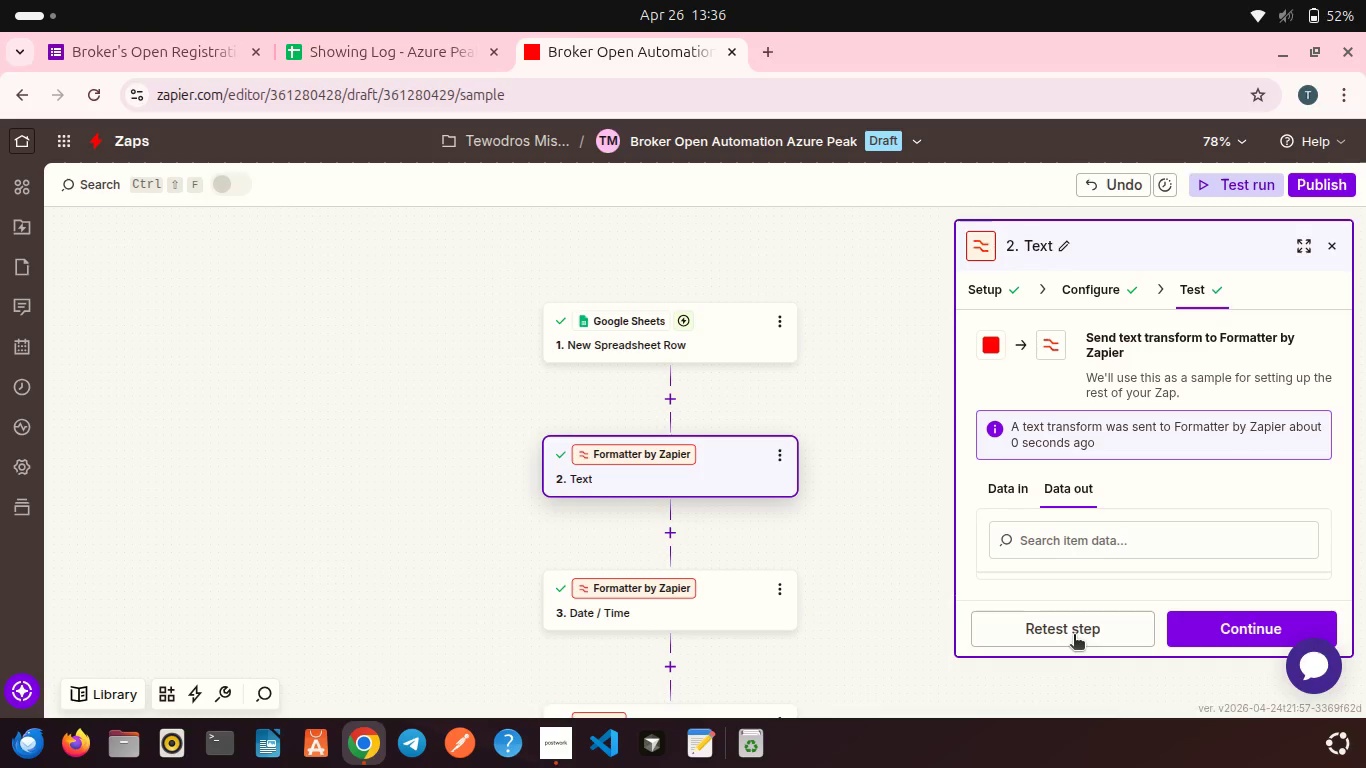 
left_click([1209, 632])
 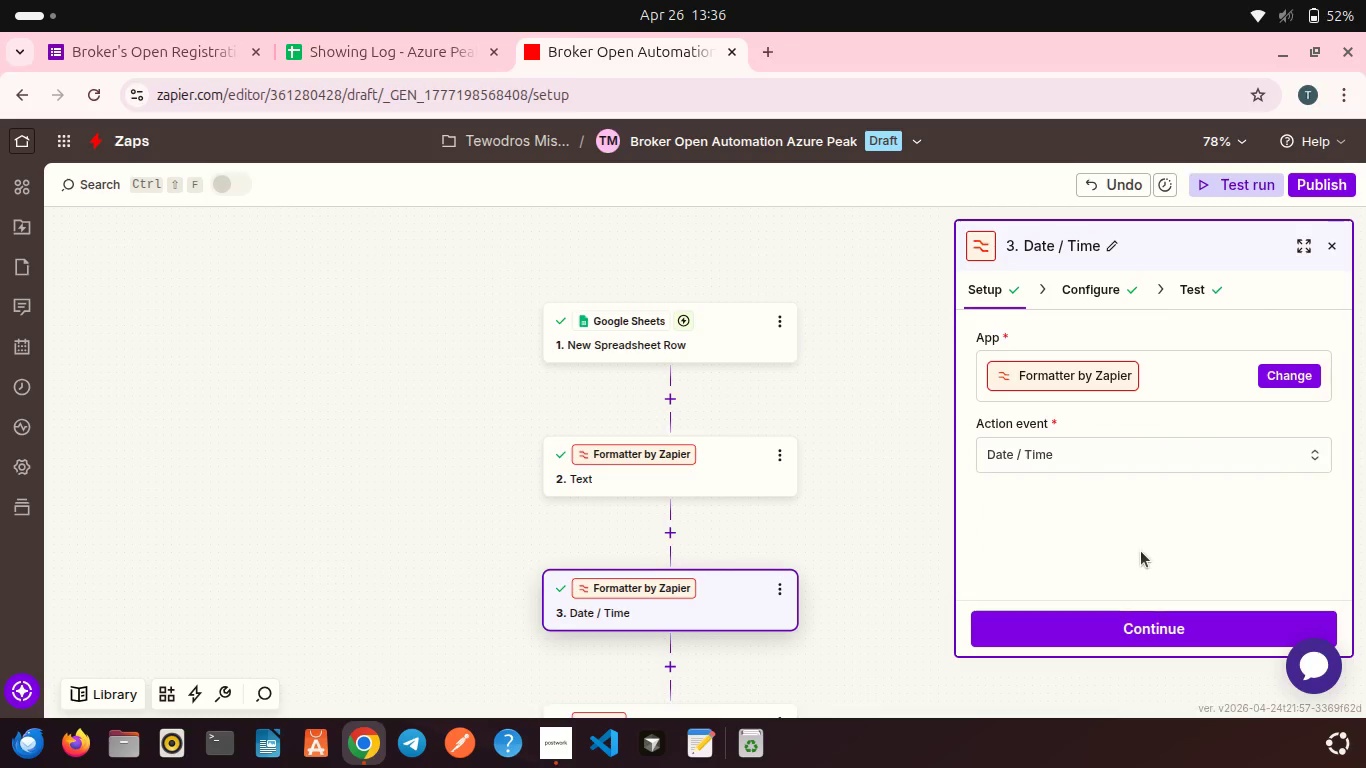 
scroll: coordinate [1099, 577], scroll_direction: down, amount: 5.0
 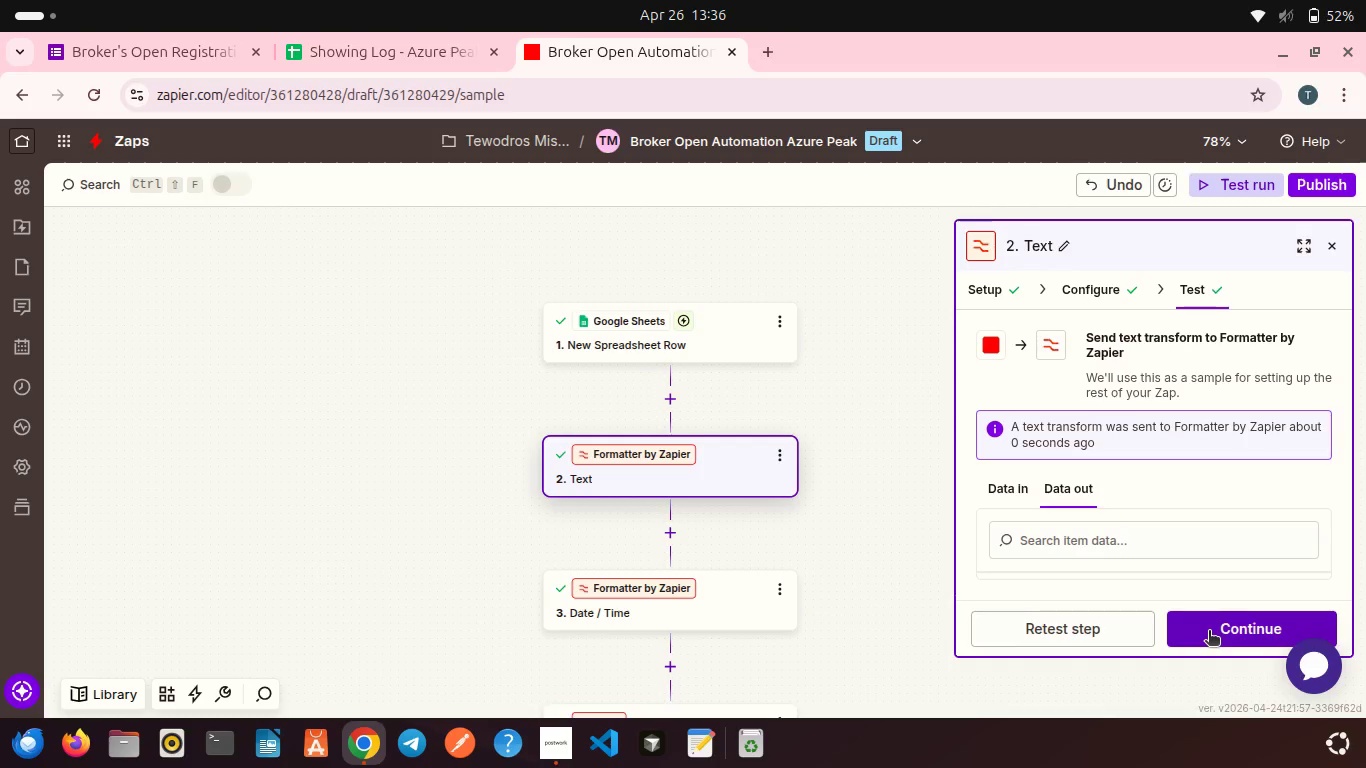 
left_click([1137, 638])
 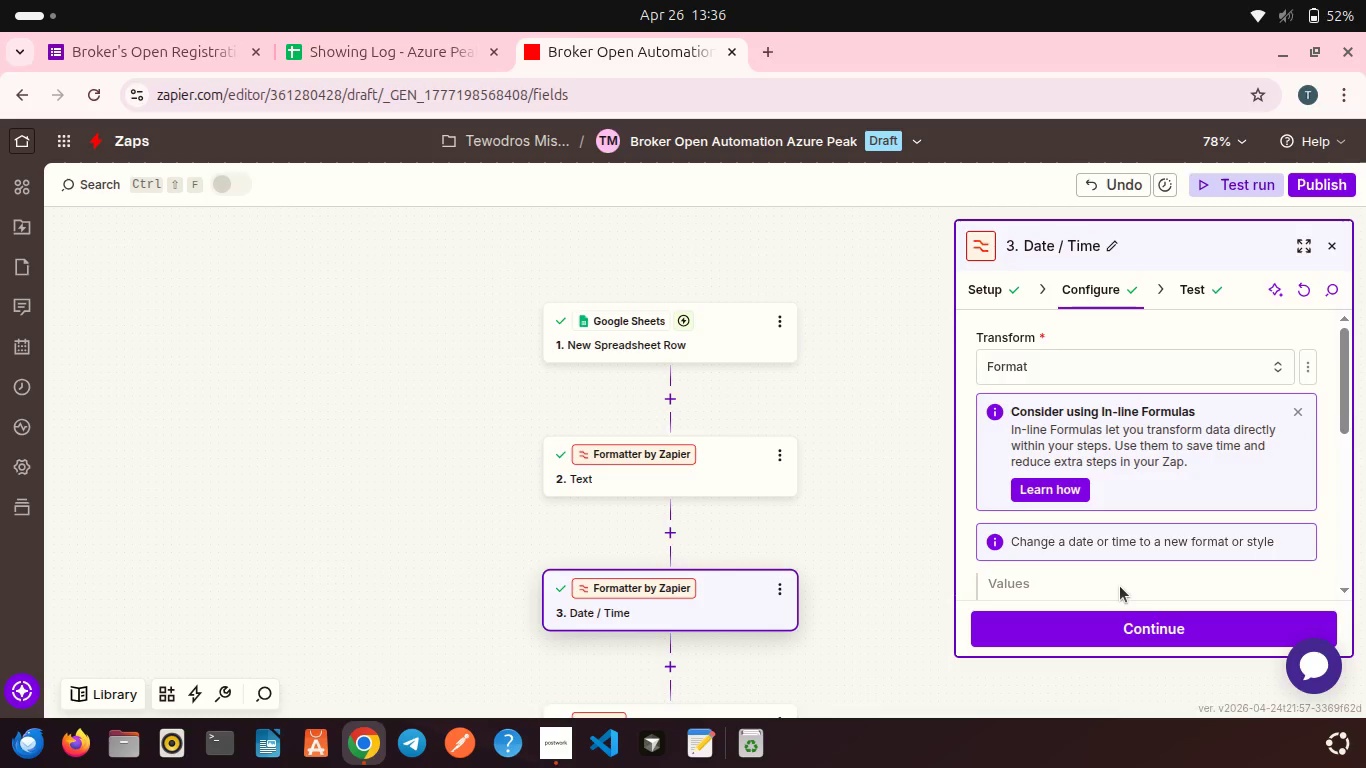 
scroll: coordinate [1141, 551], scroll_direction: down, amount: 3.0
 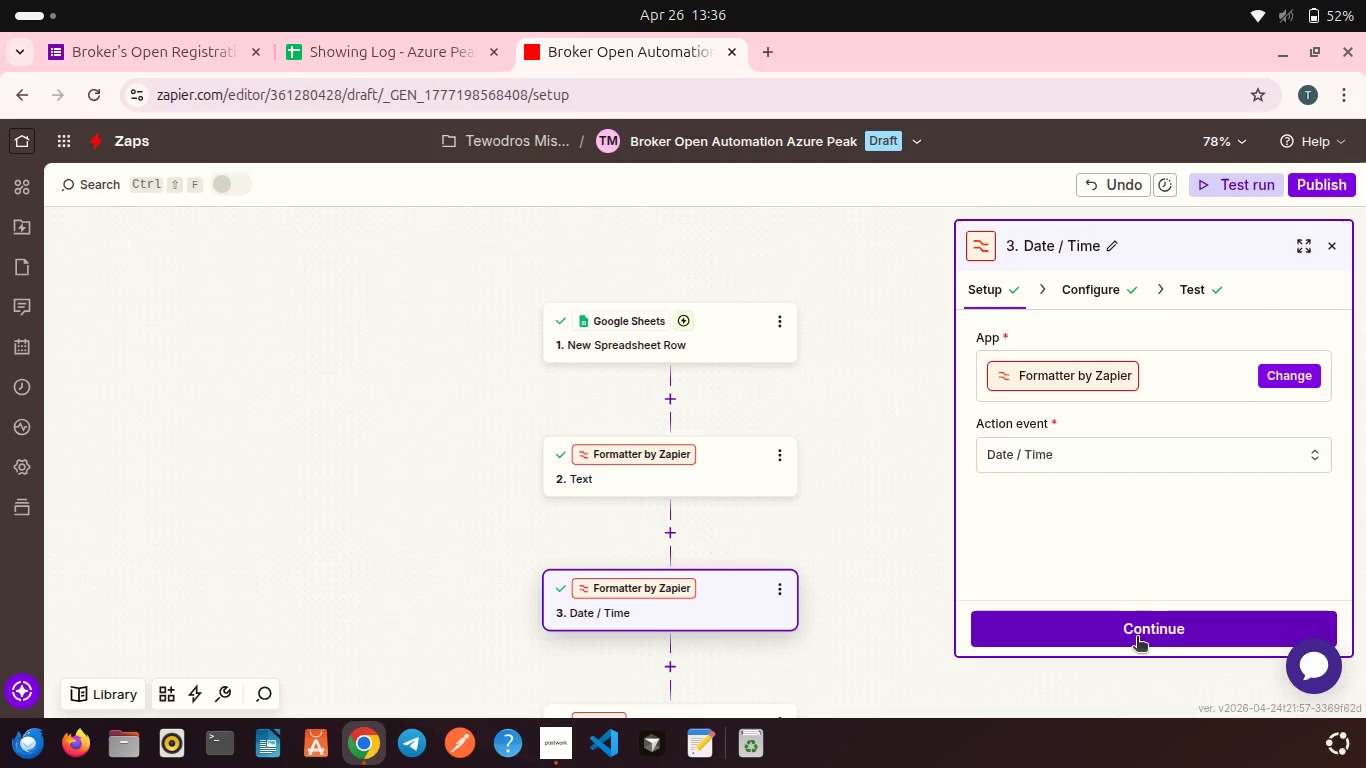 
left_click([1134, 627])
 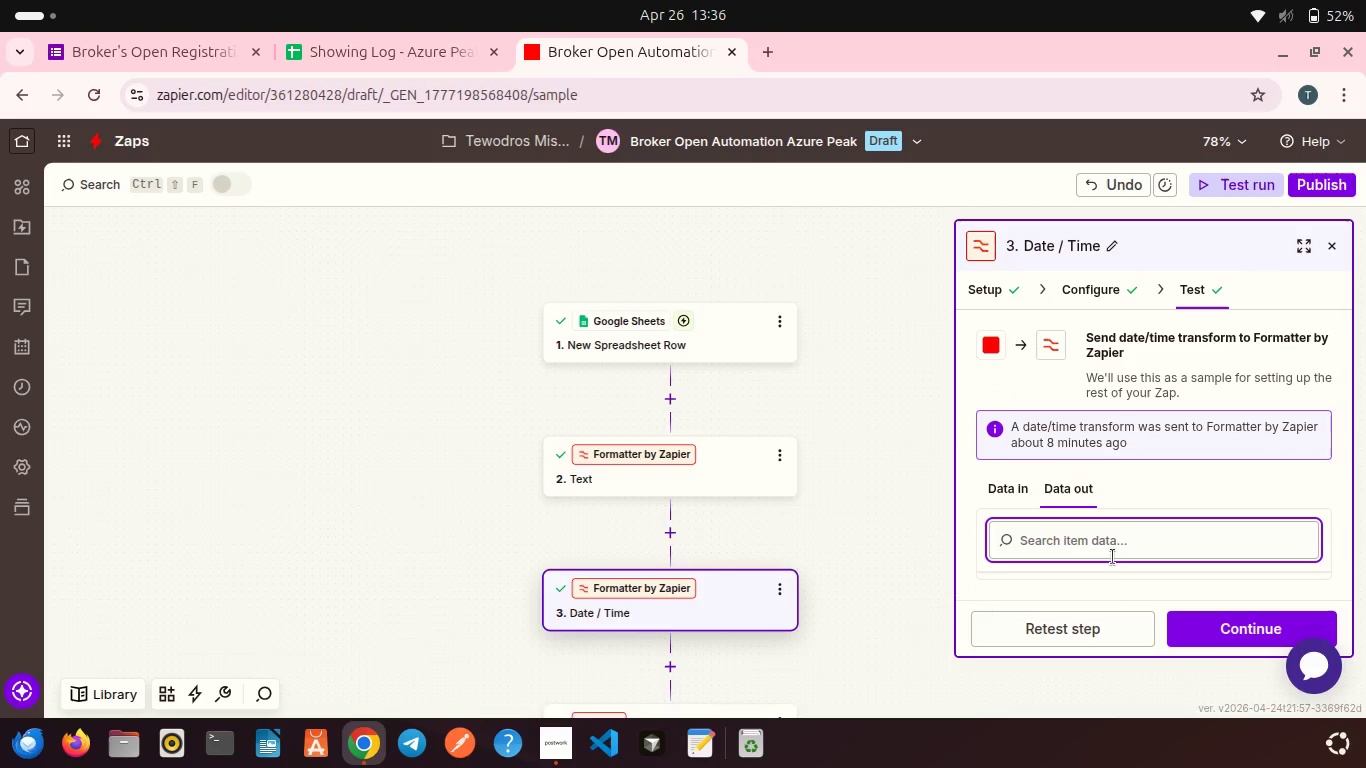 
scroll: coordinate [1120, 586], scroll_direction: down, amount: 7.0
 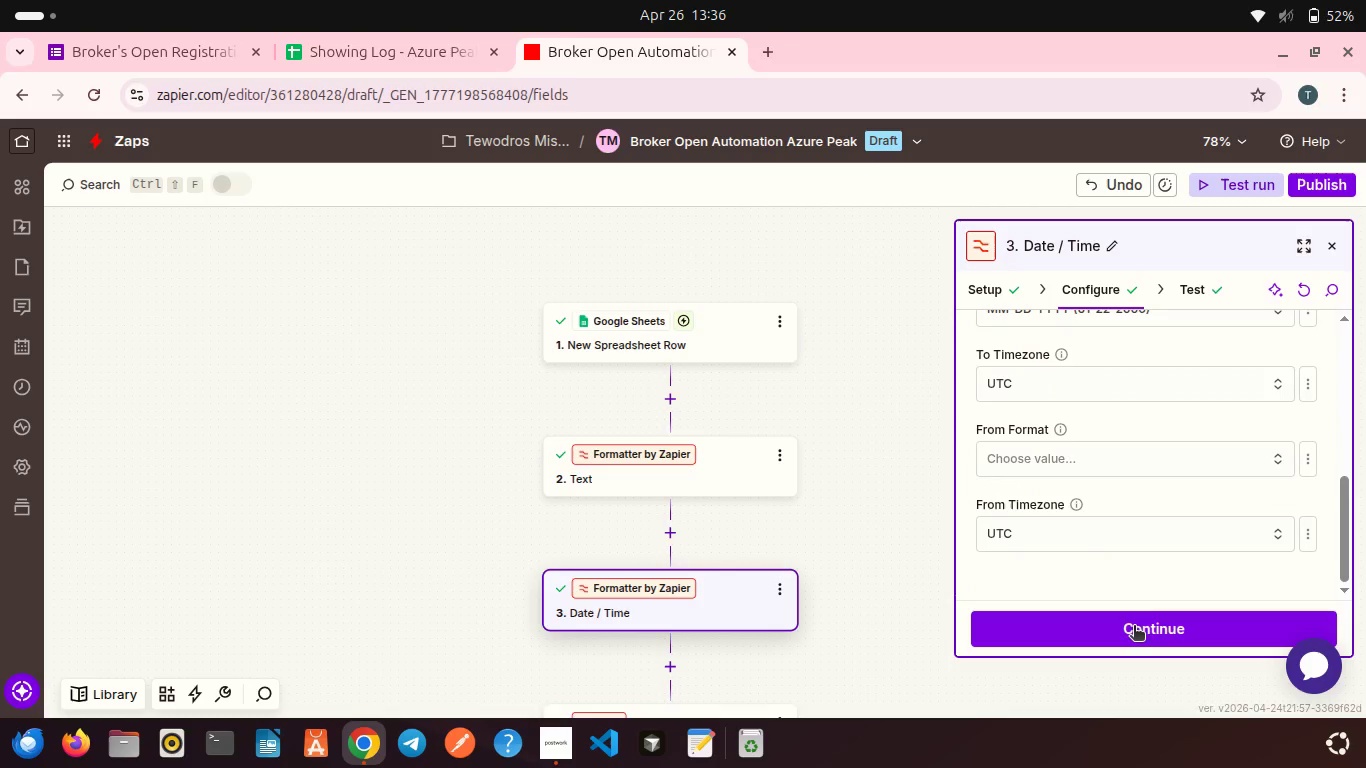 
left_click([1104, 628])
 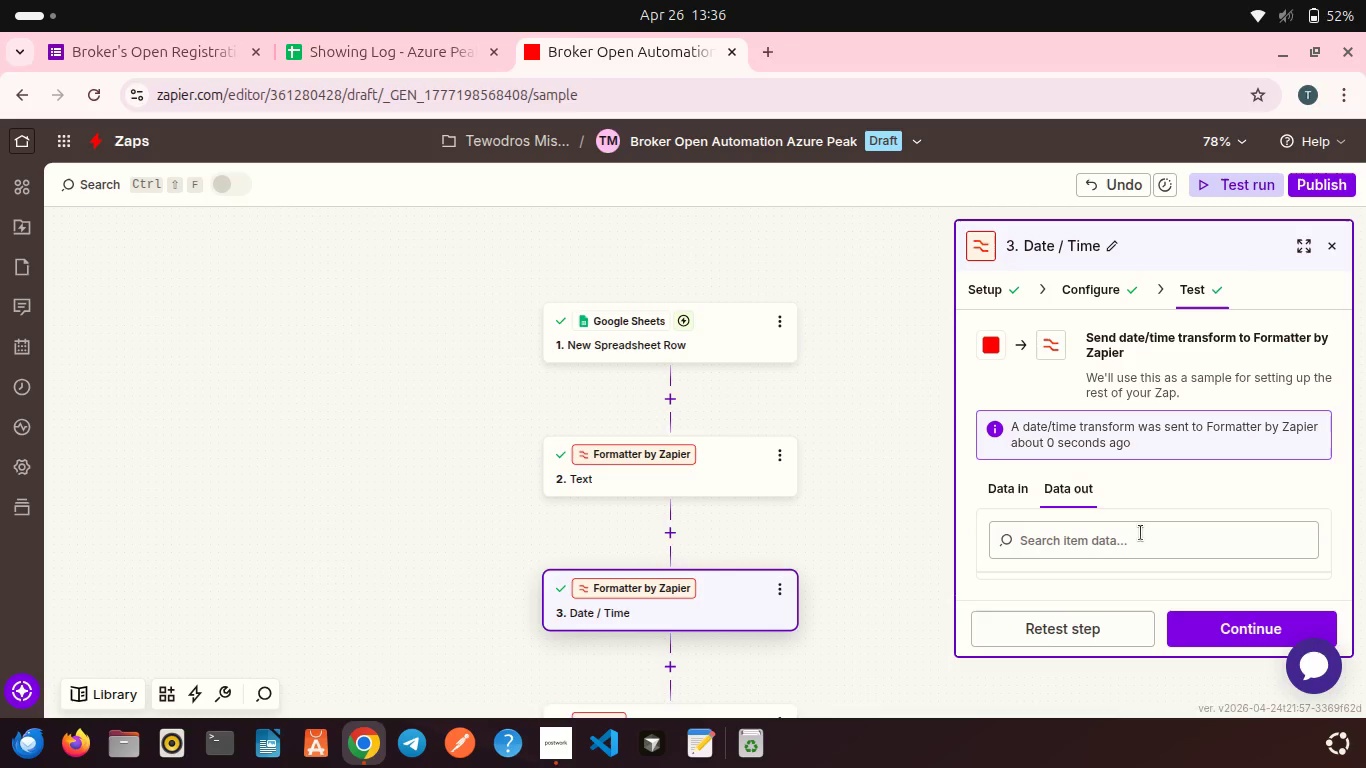 
scroll: coordinate [1141, 533], scroll_direction: down, amount: 8.0
 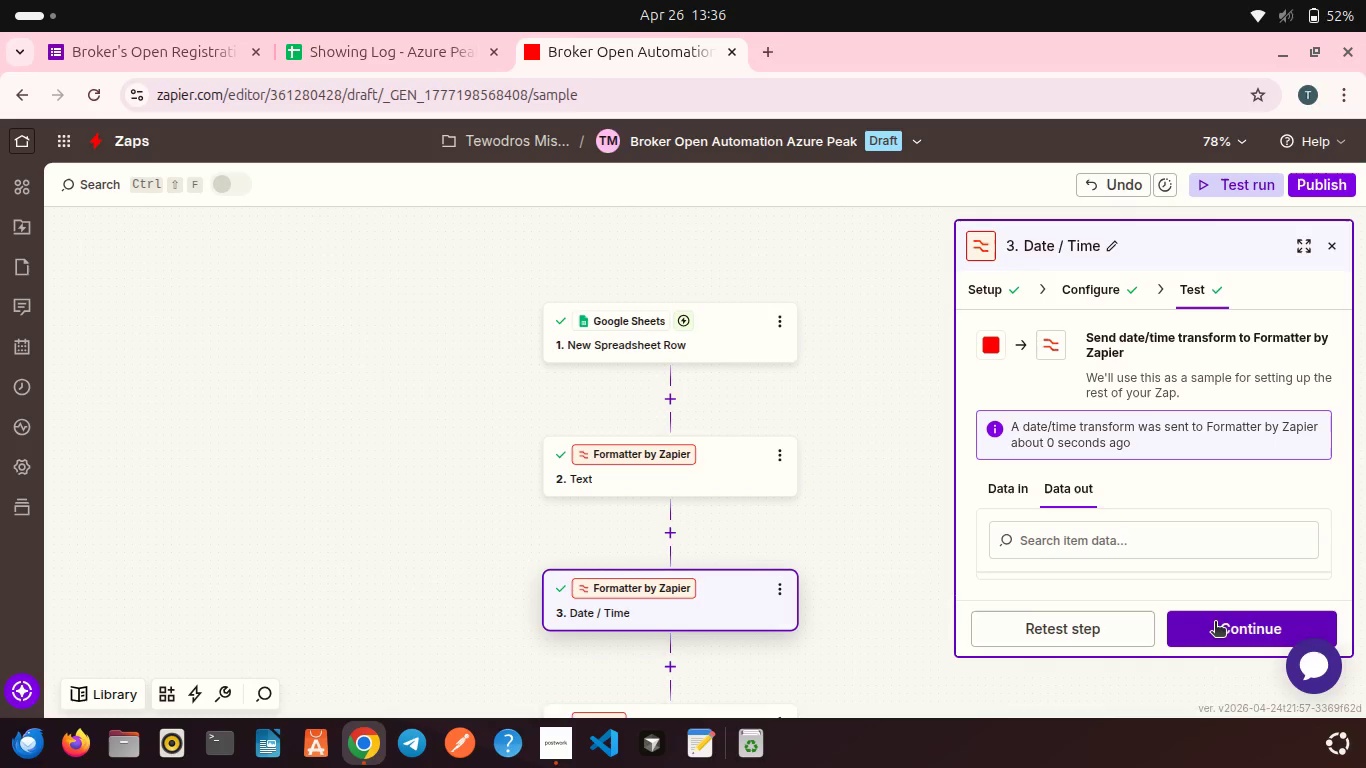 
left_click([1215, 623])
 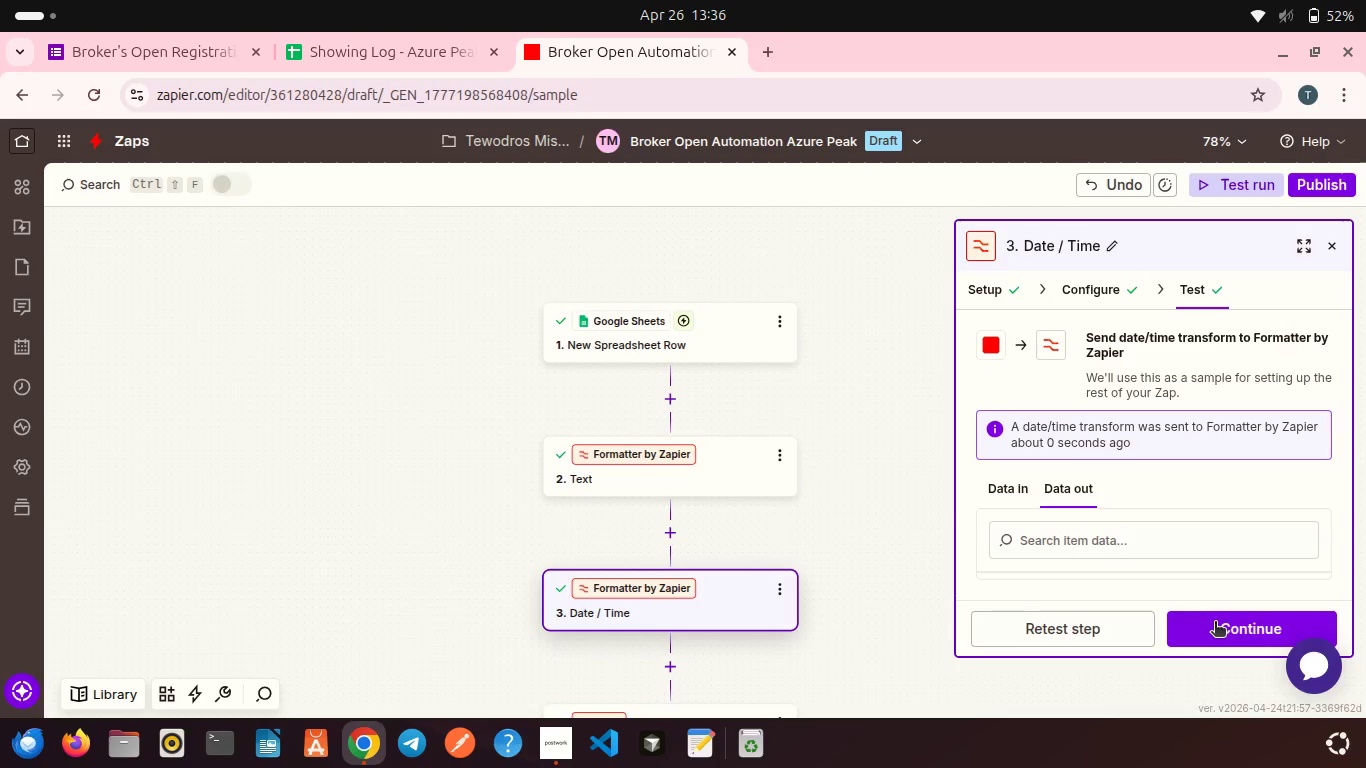 
mouse_move([1183, 605])
 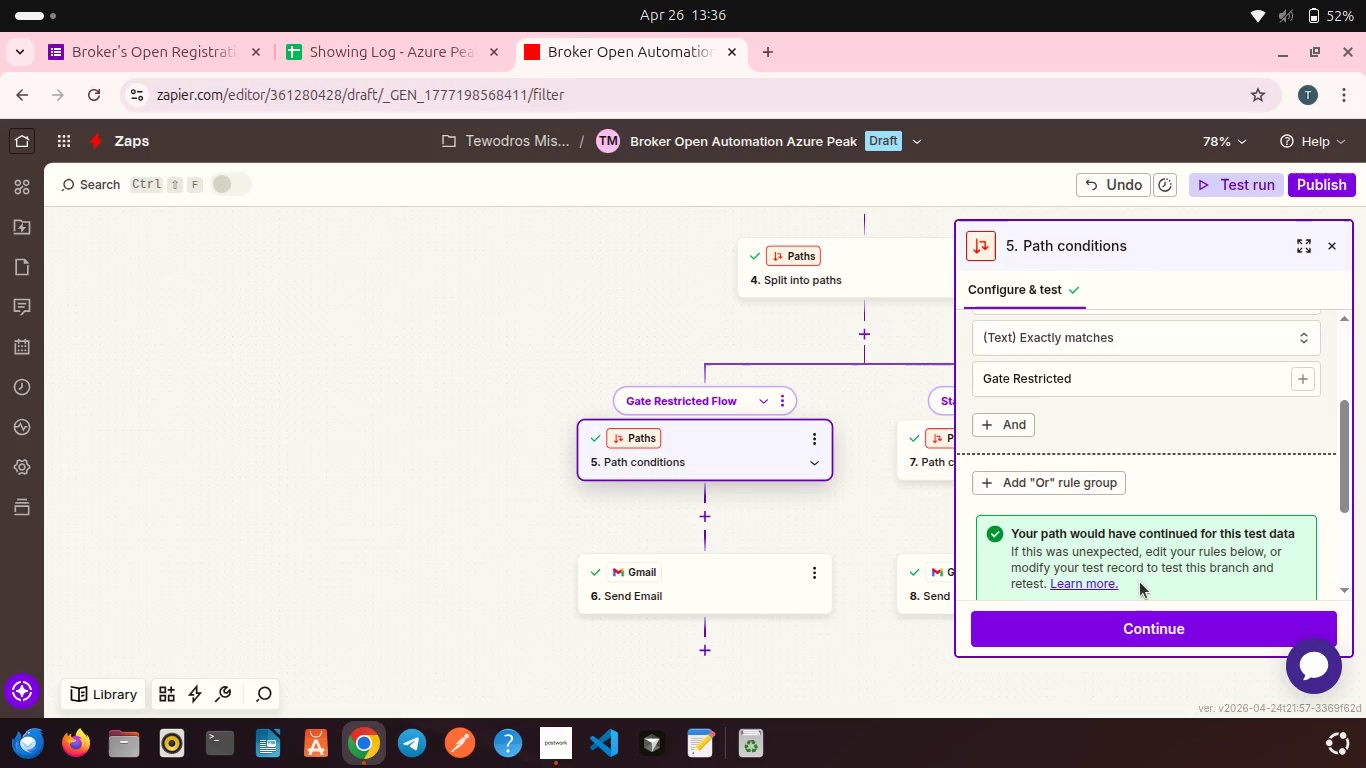 
scroll: coordinate [1140, 582], scroll_direction: down, amount: 1.0
 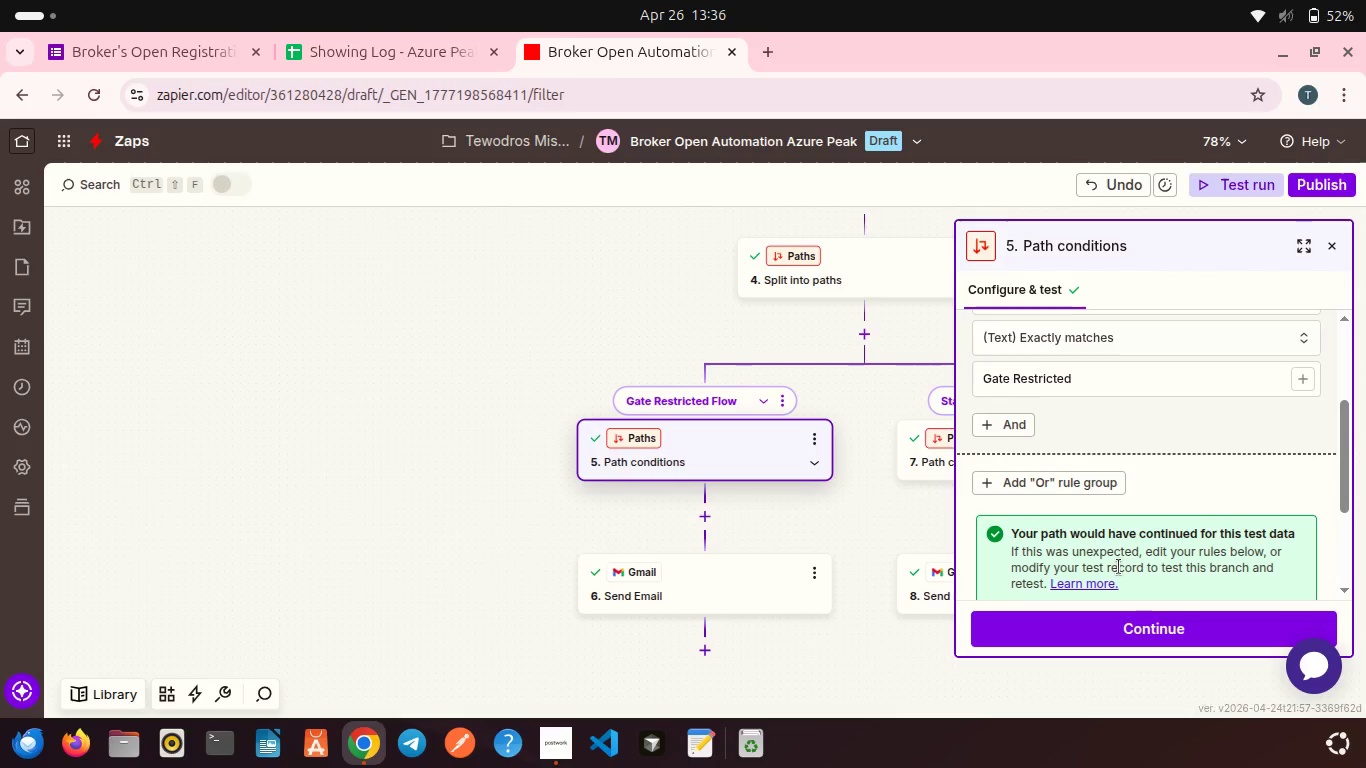 
left_click([1045, 571])
 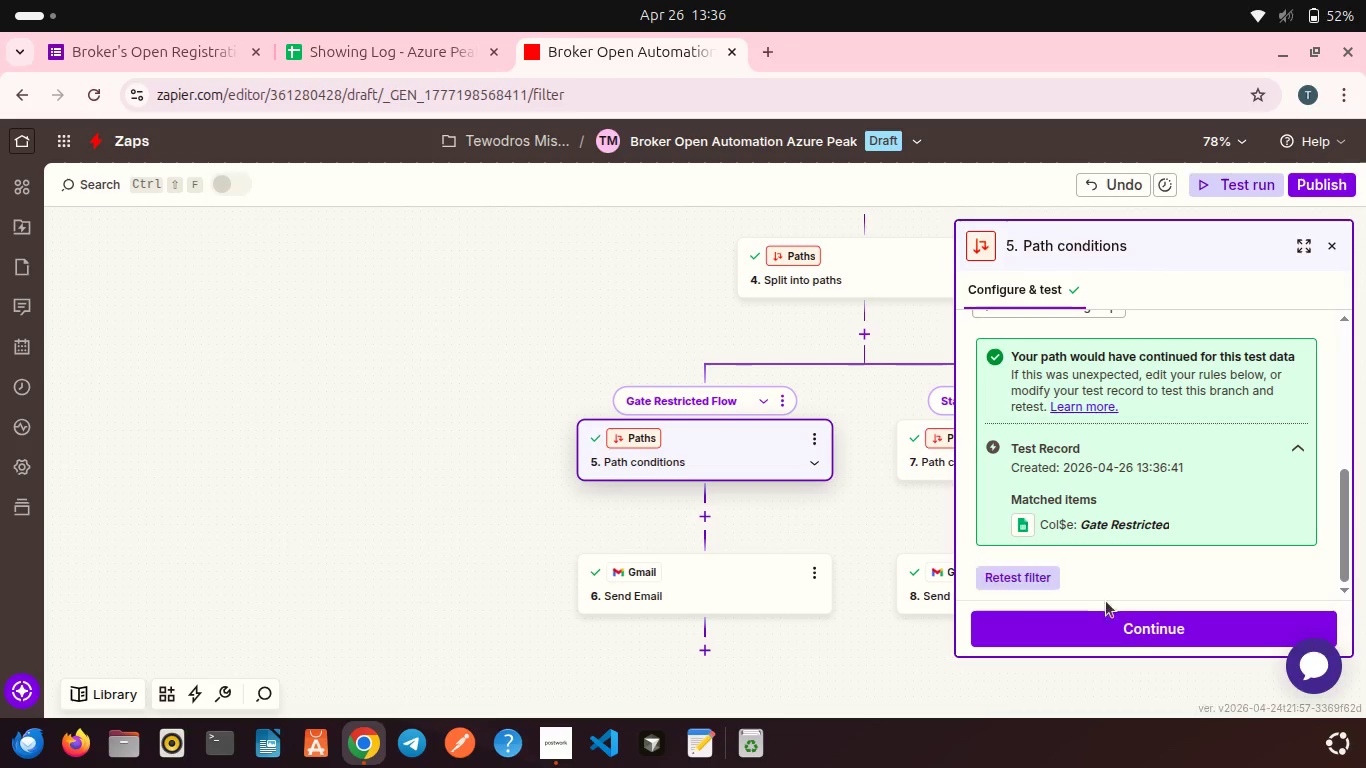 
scroll: coordinate [1119, 567], scroll_direction: down, amount: 5.0
 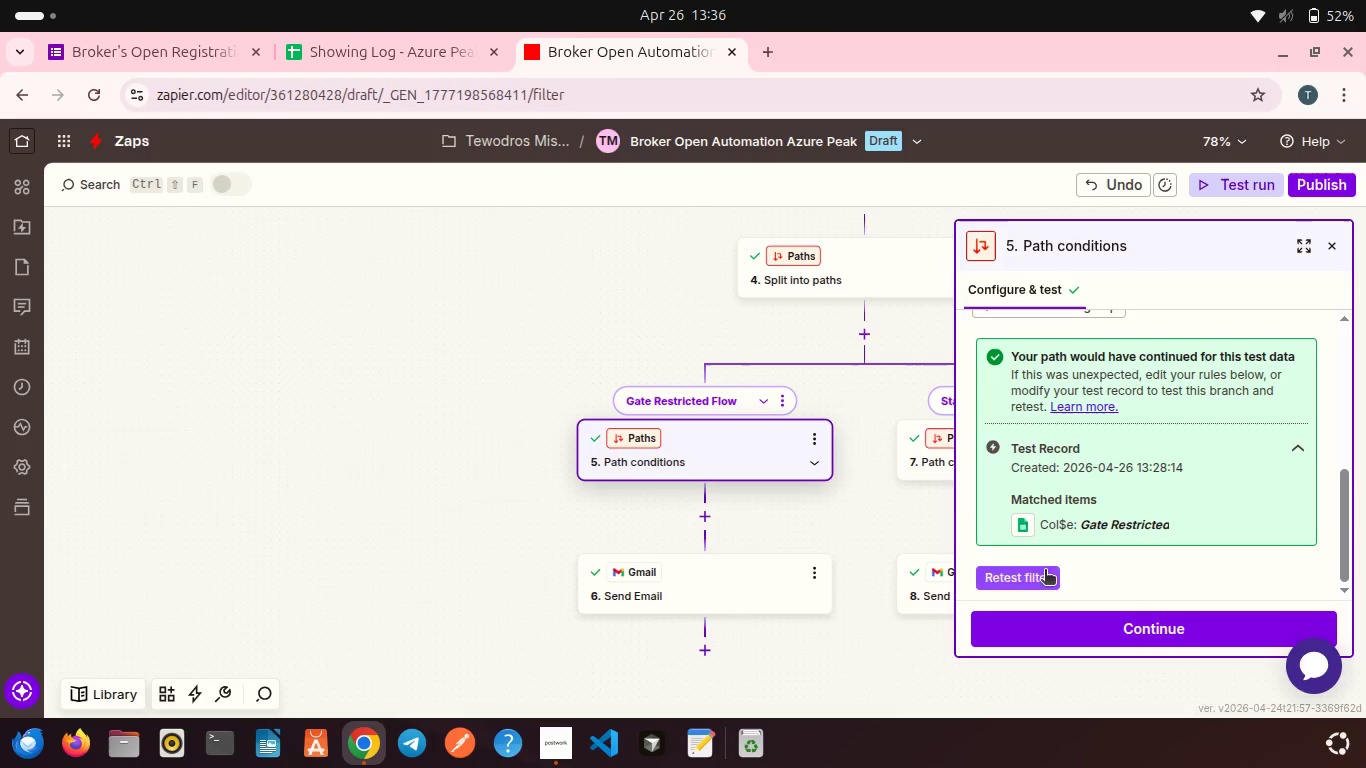 
left_click([1126, 630])
 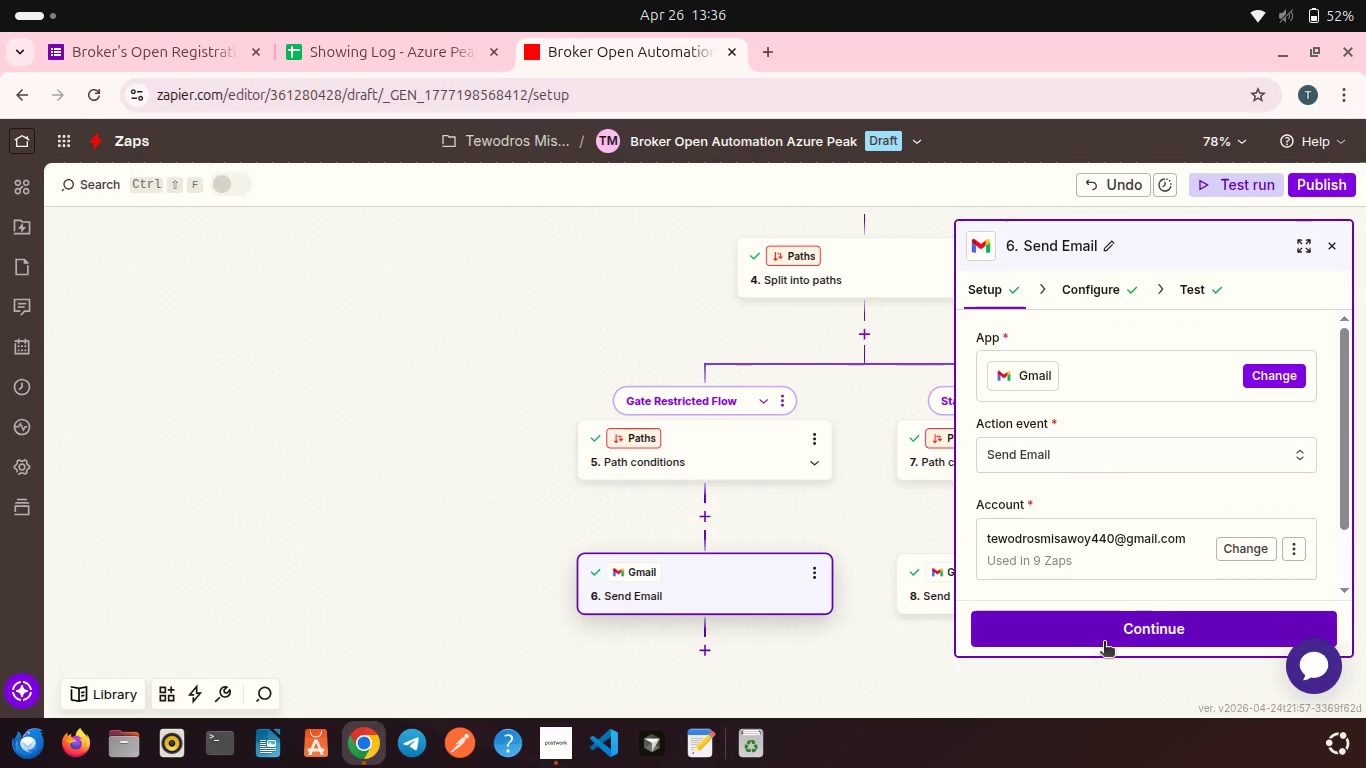 
left_click([1104, 643])
 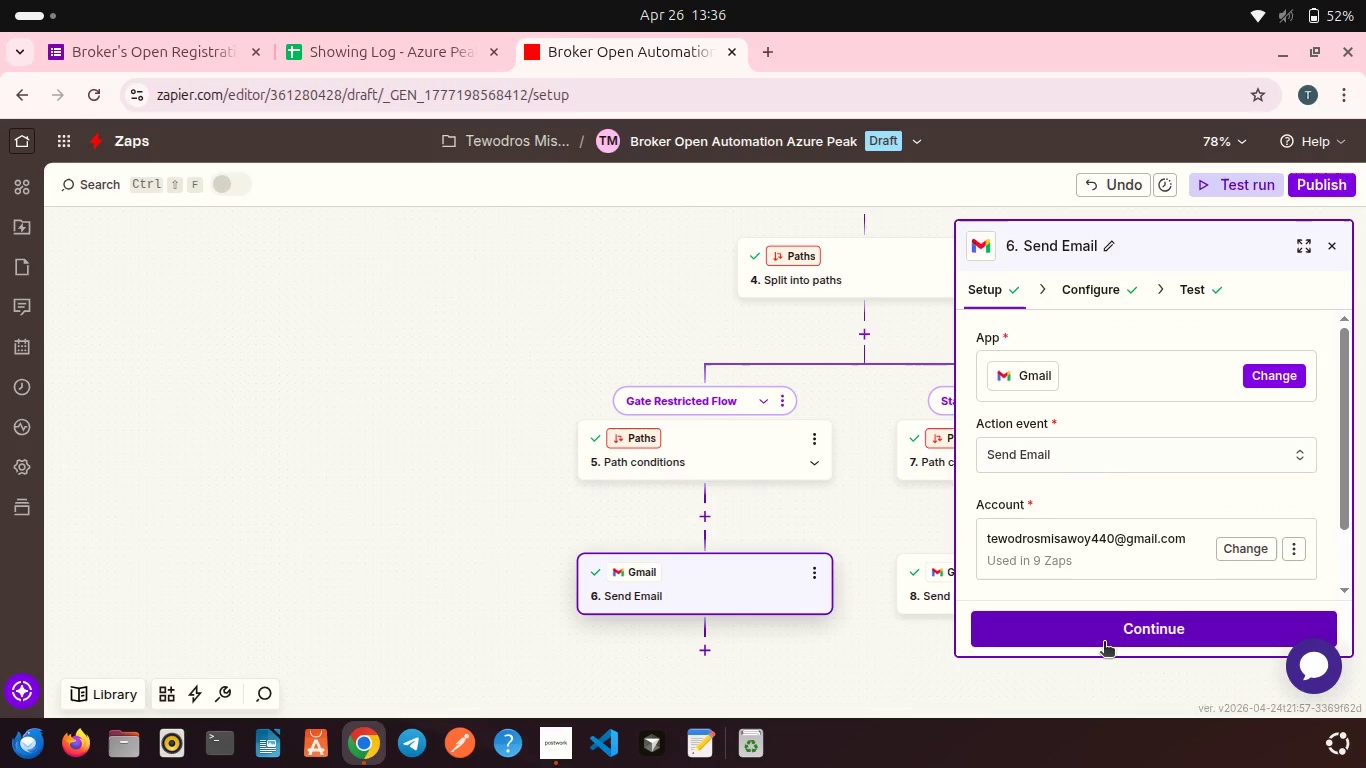 
mouse_move([1044, 635])
 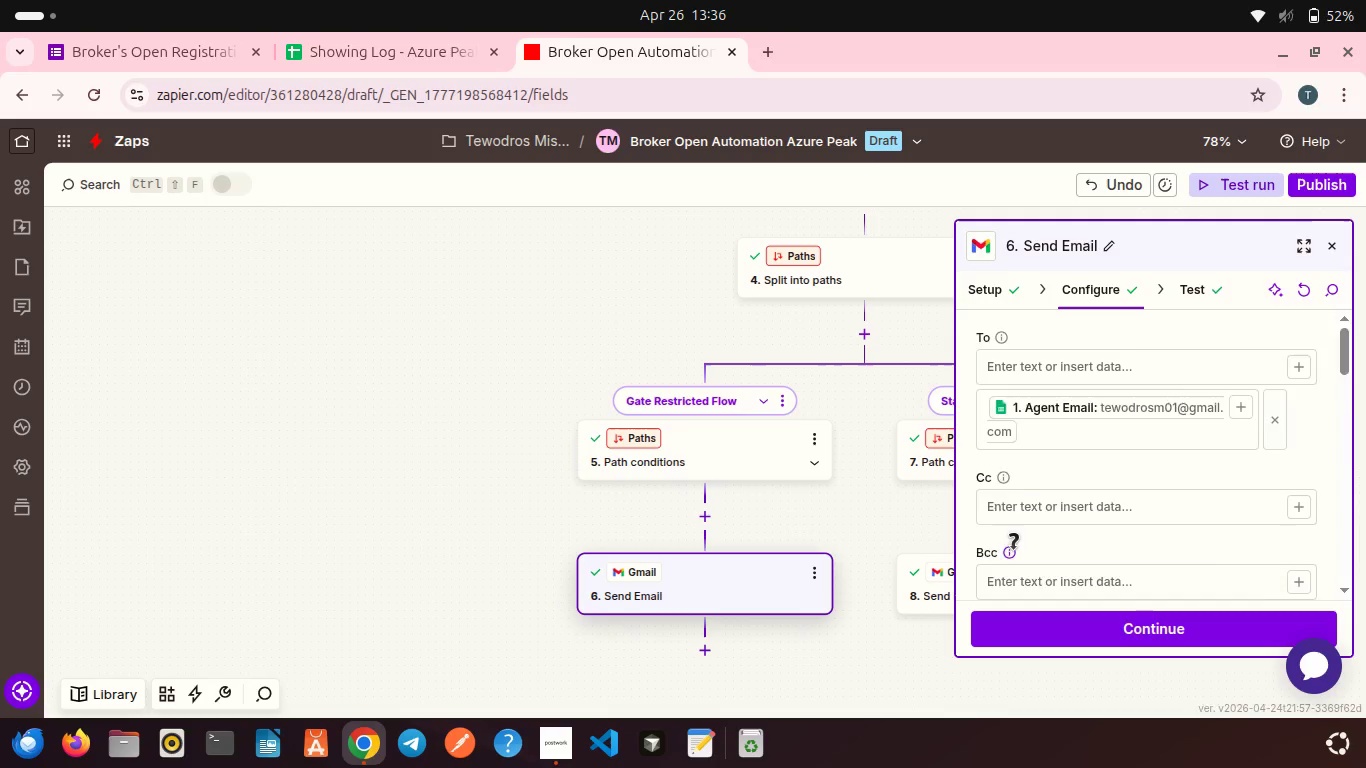 
left_click([1053, 632])
 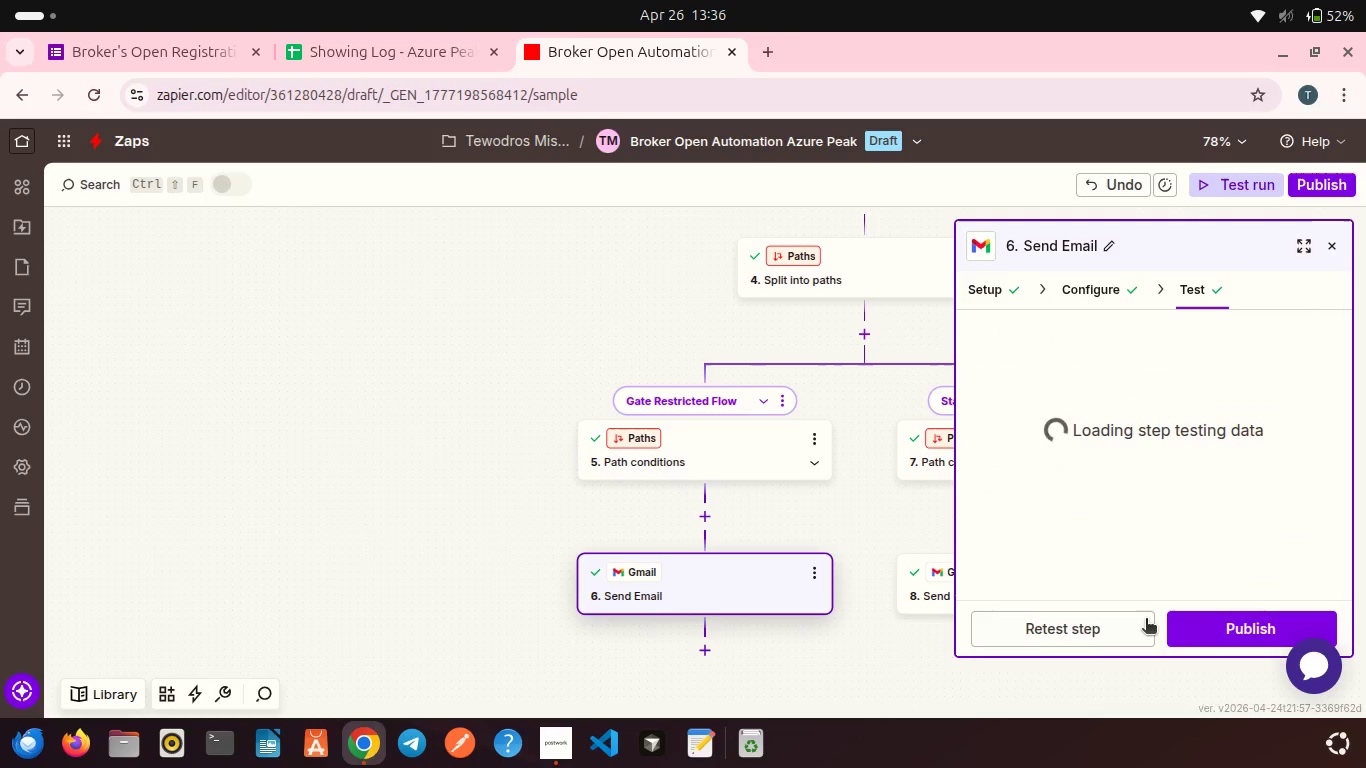 
scroll: coordinate [1014, 551], scroll_direction: down, amount: 14.0
 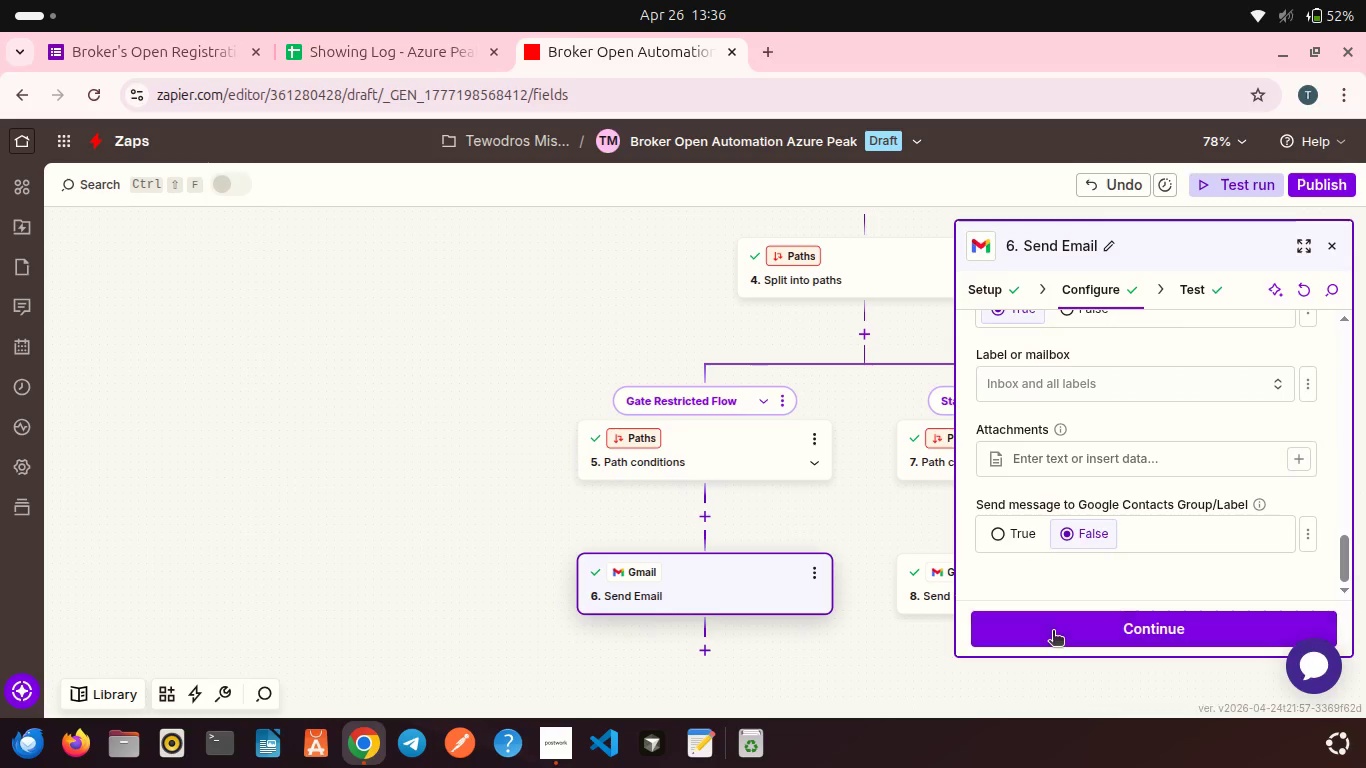 
left_click([1142, 620])
 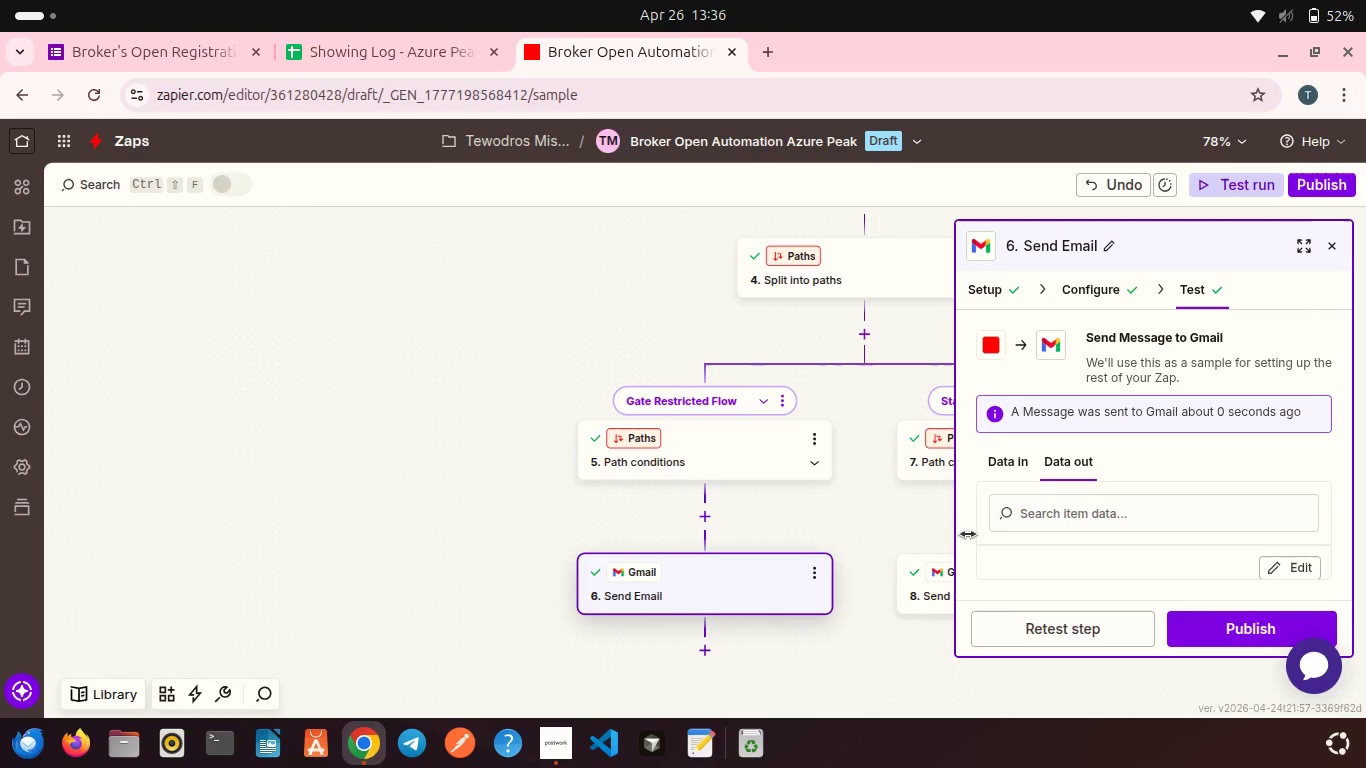 
scroll: coordinate [723, 485], scroll_direction: down, amount: 7.0
 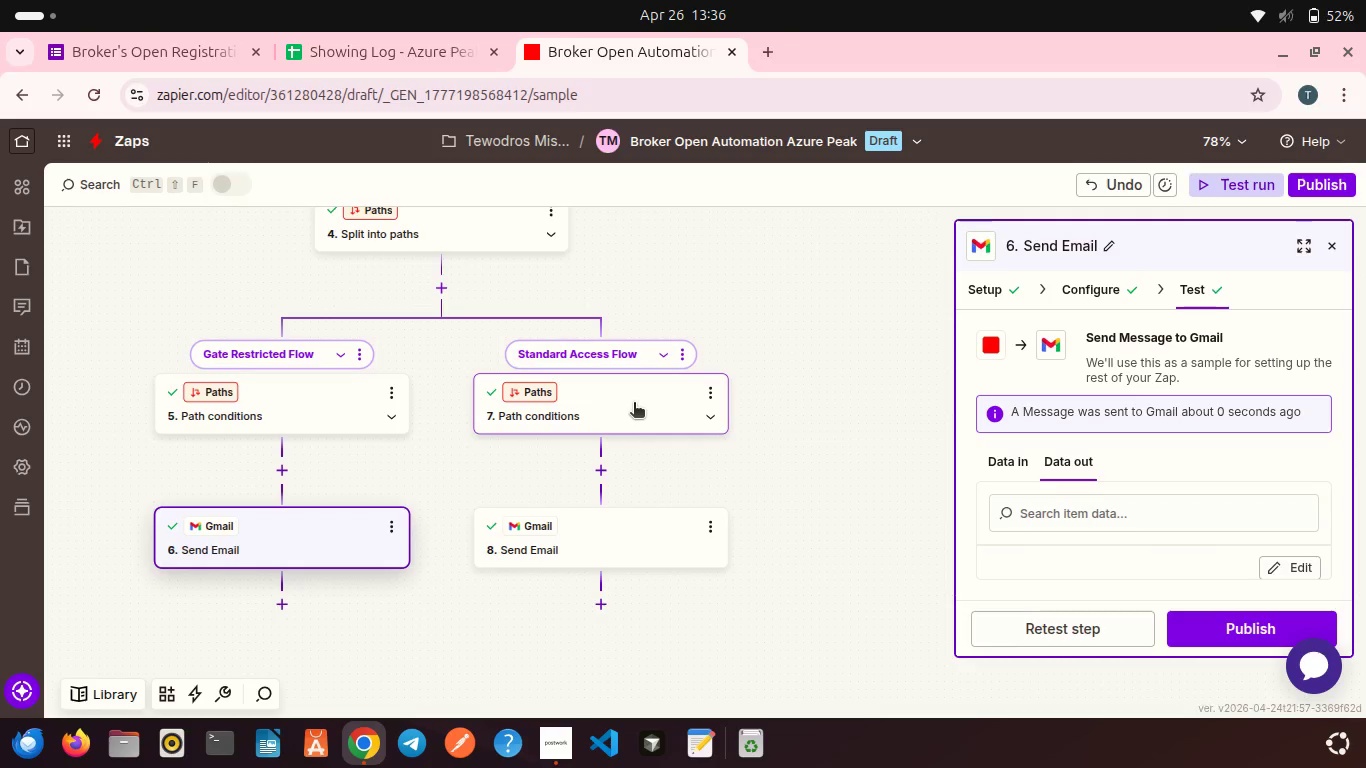 
left_click([634, 404])
 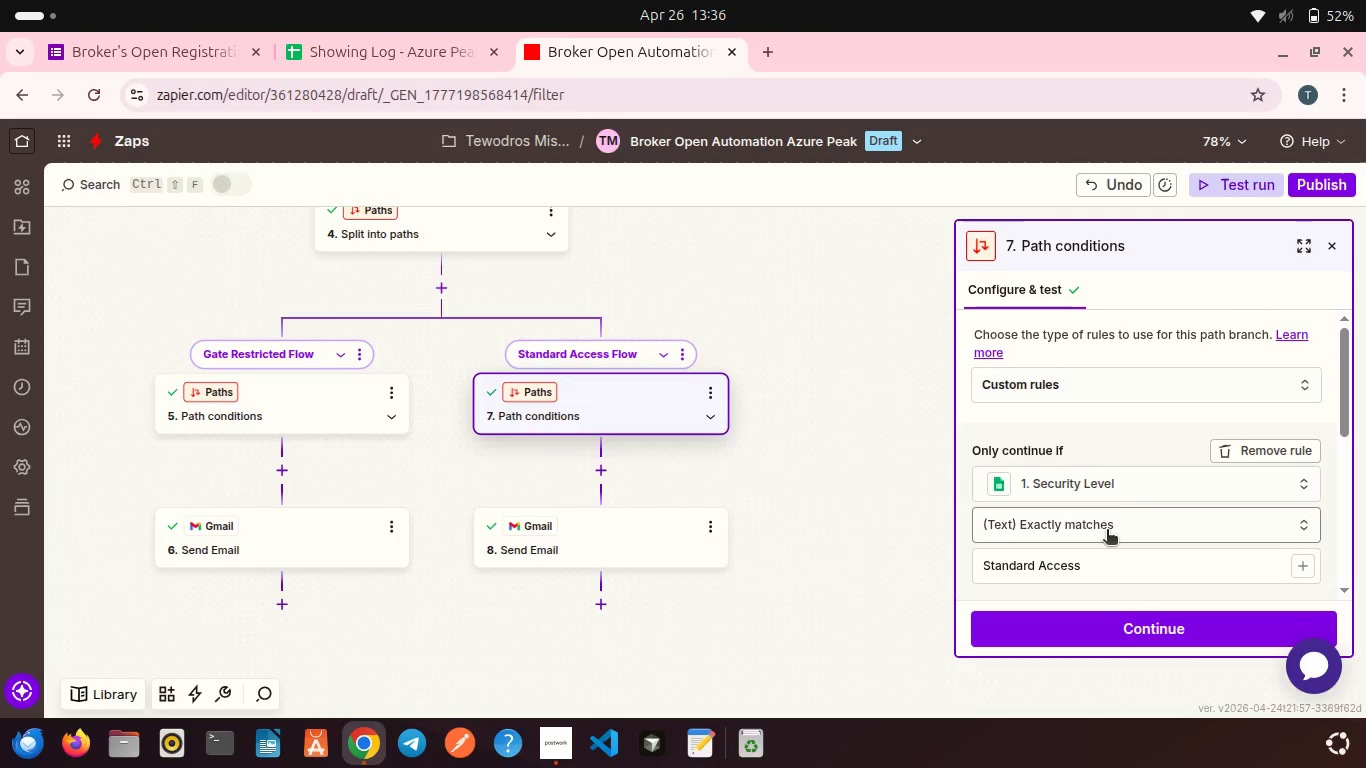 
left_click([1029, 578])
 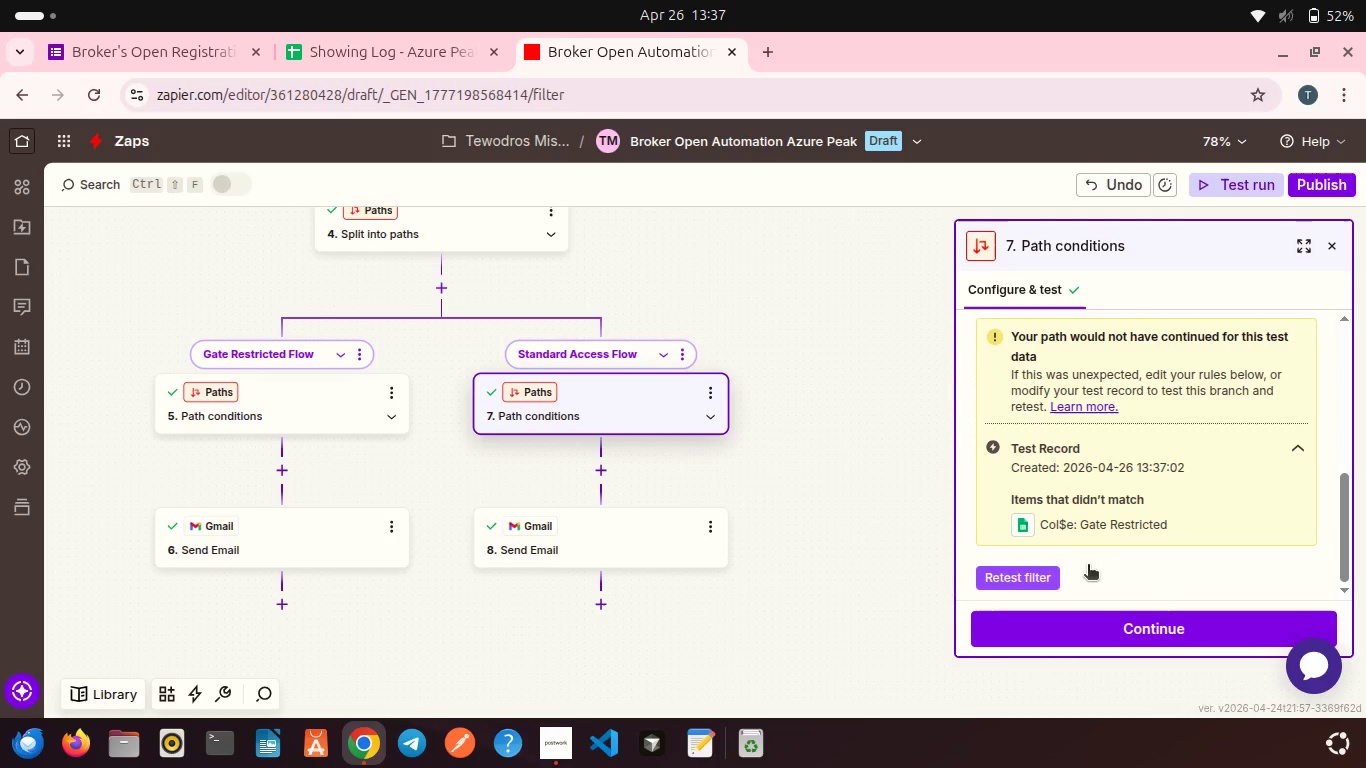 
scroll: coordinate [1107, 531], scroll_direction: down, amount: 7.0
 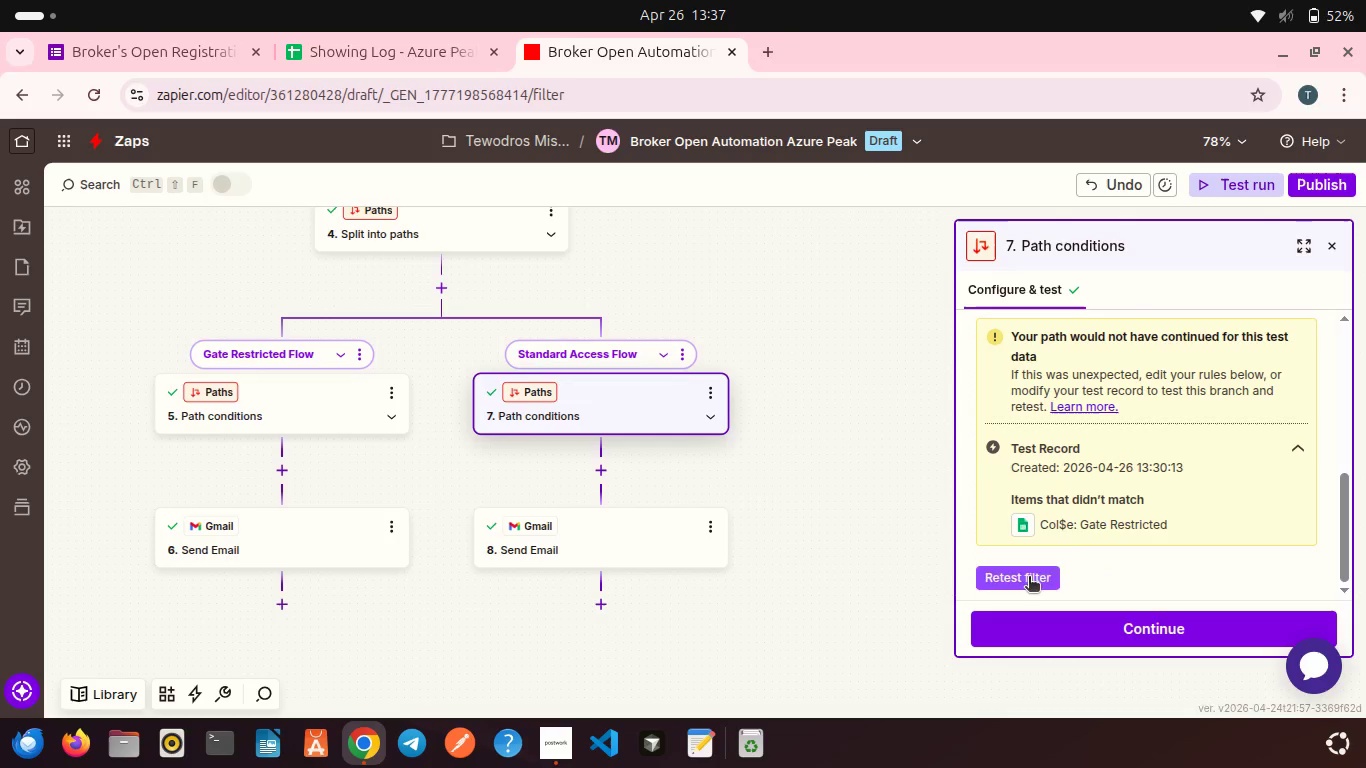 
left_click([1127, 625])
 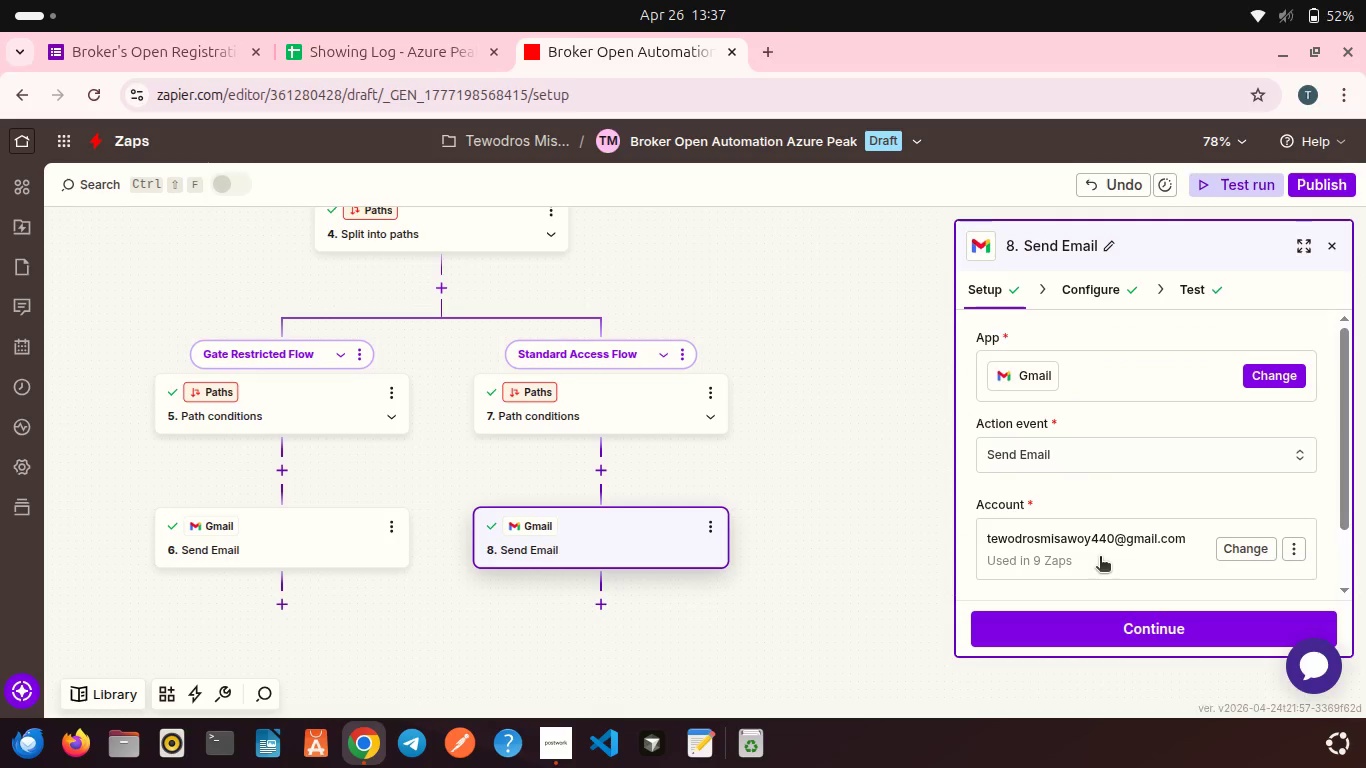 
scroll: coordinate [1100, 558], scroll_direction: down, amount: 6.0
 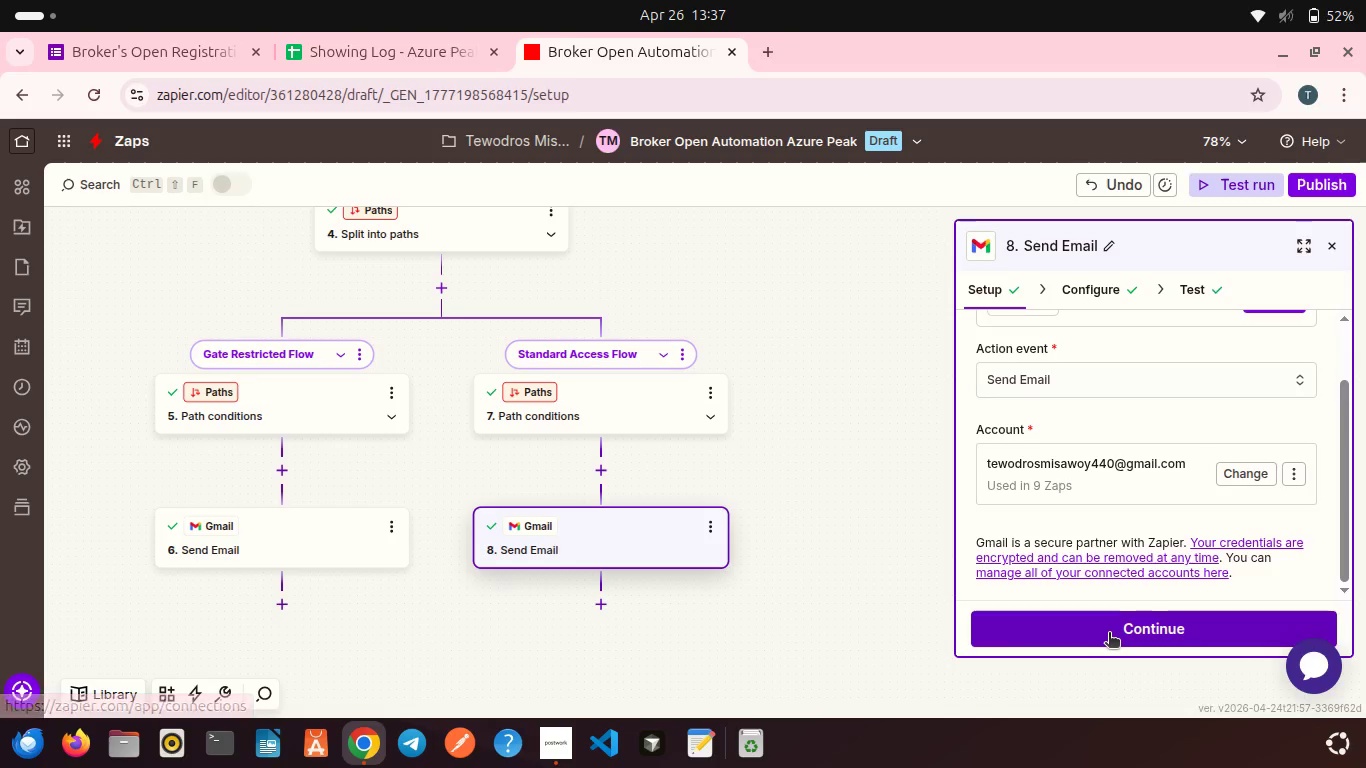 
left_click([1109, 634])
 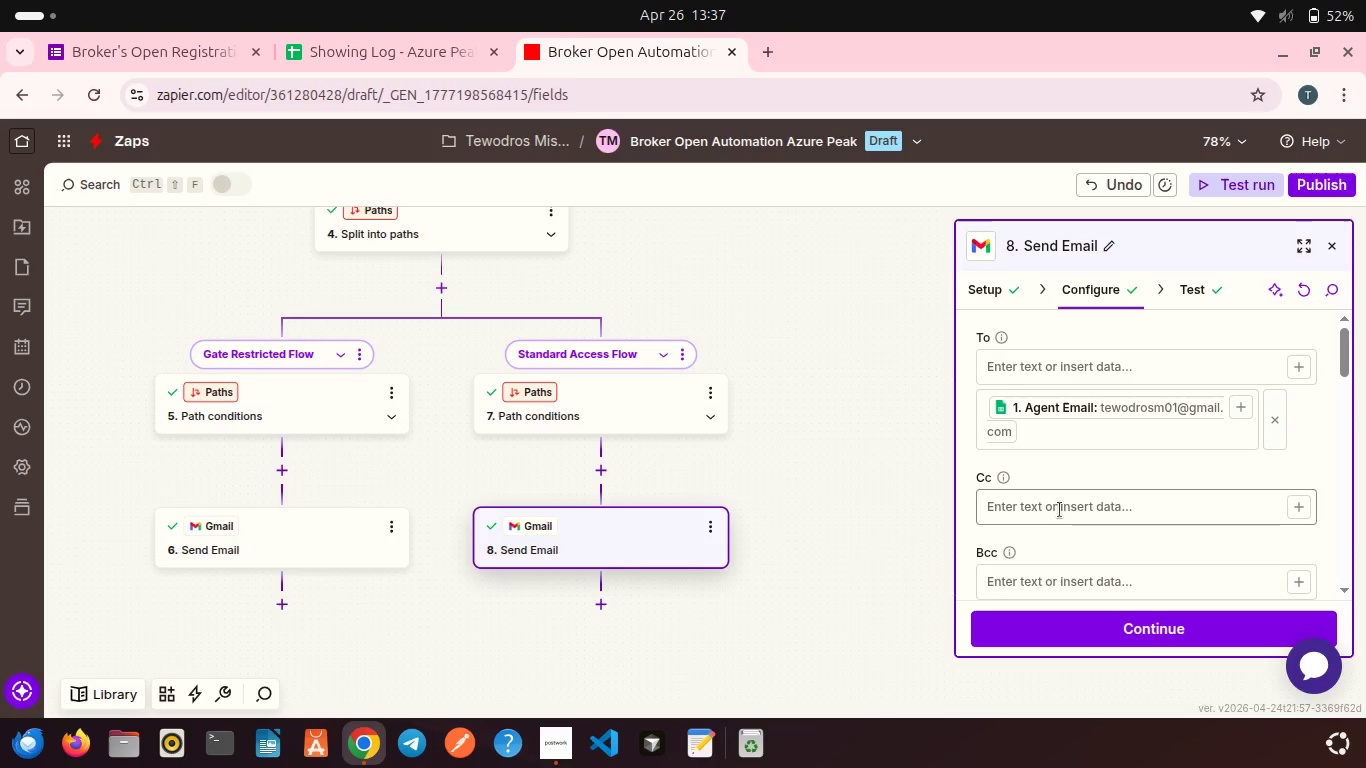 
scroll: coordinate [1067, 551], scroll_direction: down, amount: 16.0
 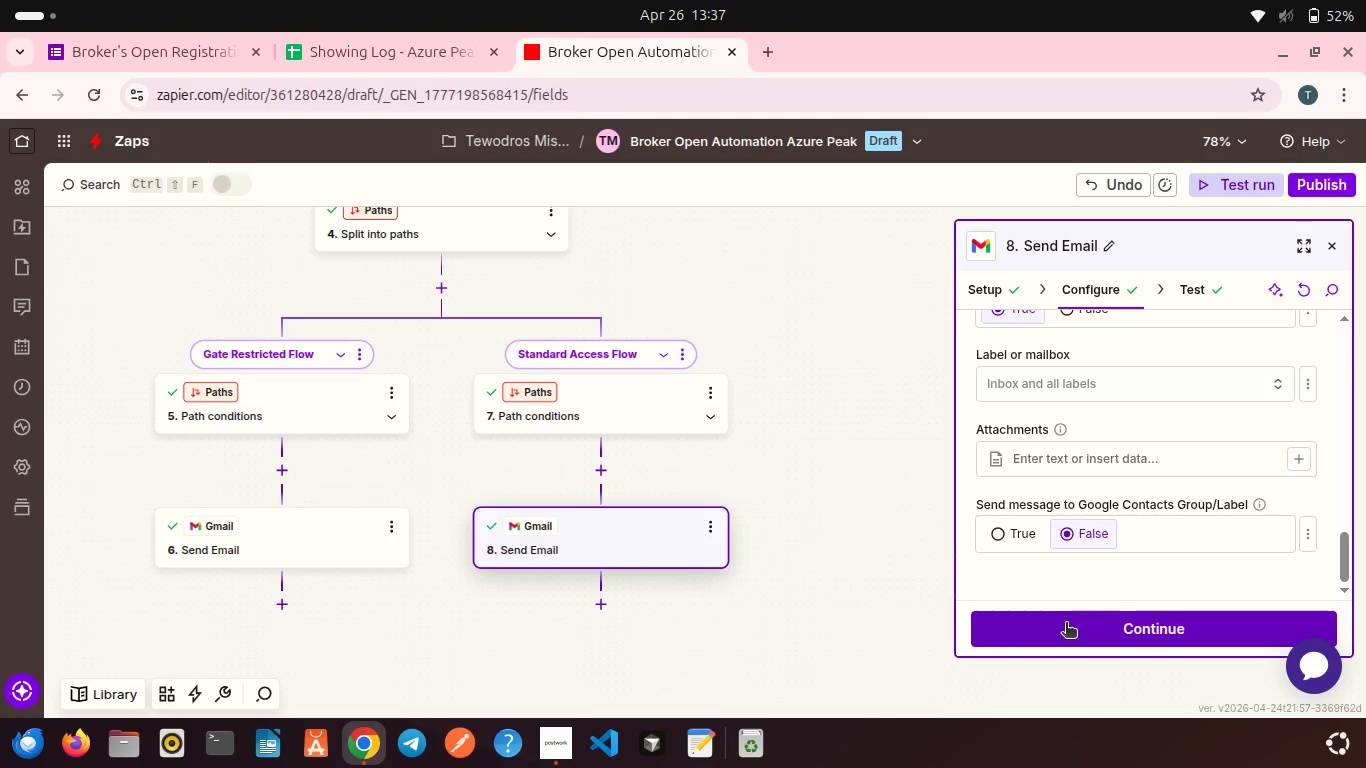 
left_click([1066, 624])
 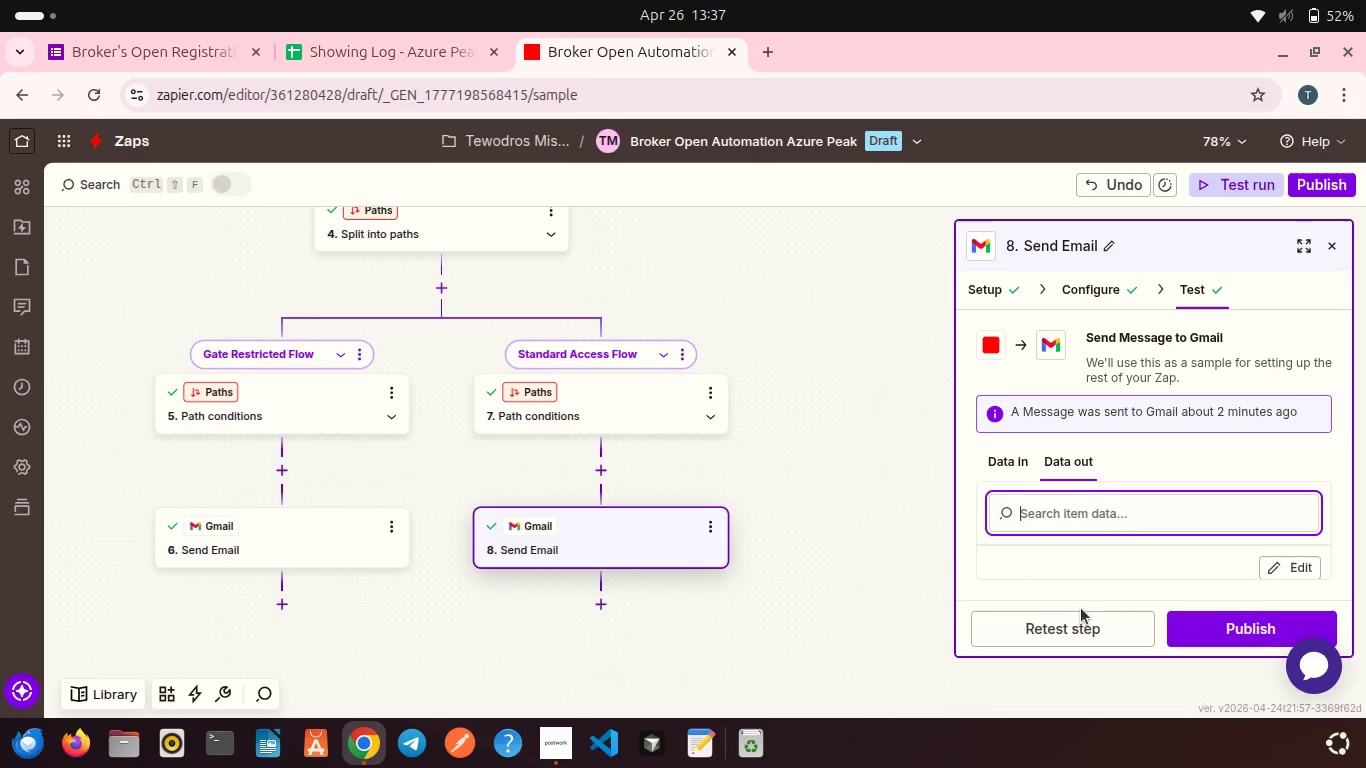 
left_click([1068, 628])
 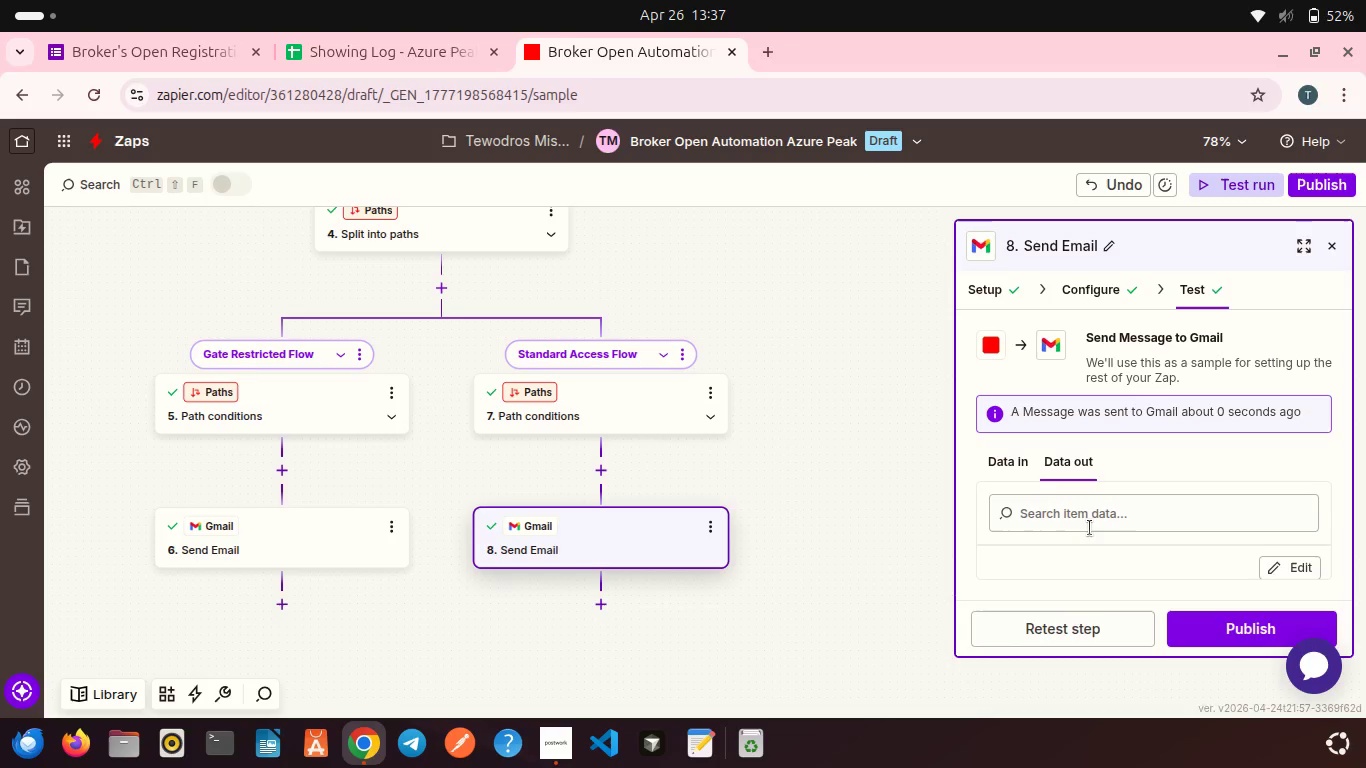 
scroll: coordinate [1090, 528], scroll_direction: down, amount: 1.0
 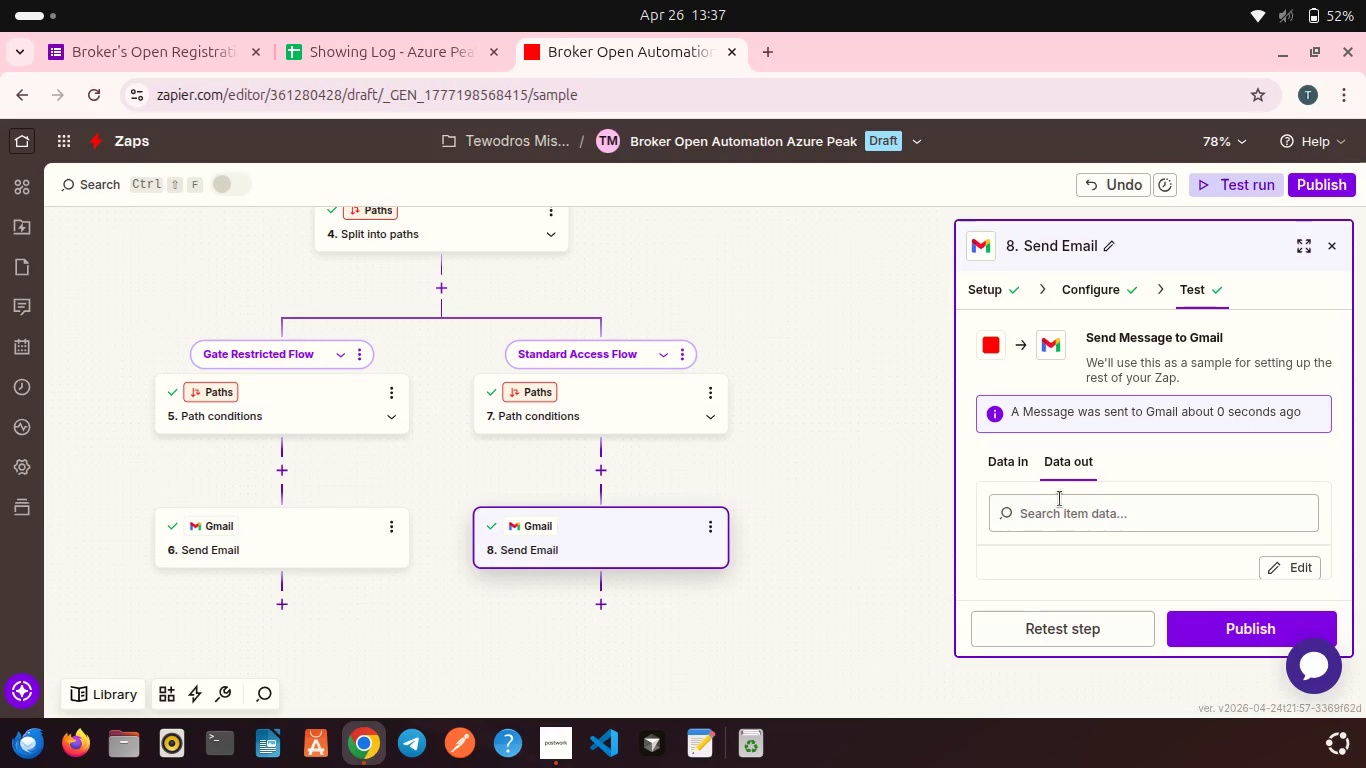 
wait(8.25)
 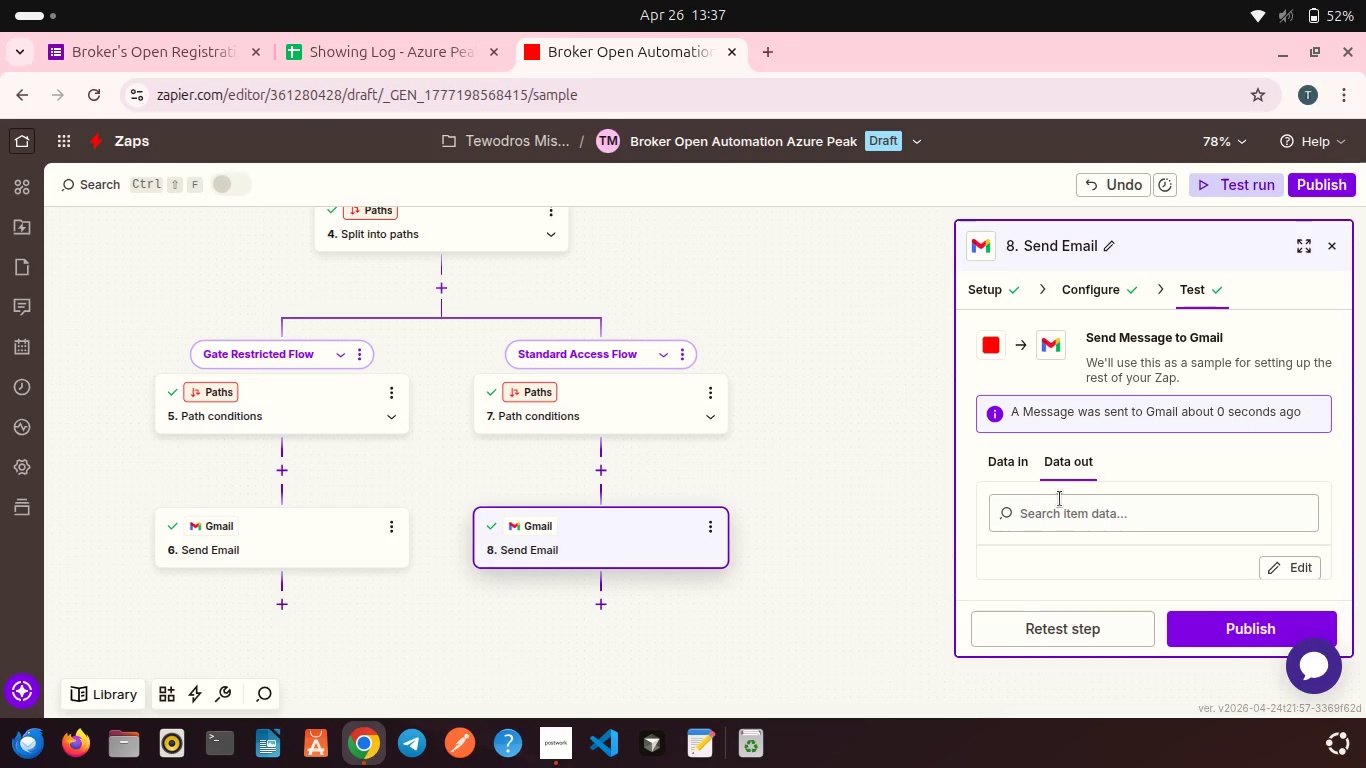 
scroll: coordinate [492, 498], scroll_direction: down, amount: 2.0
 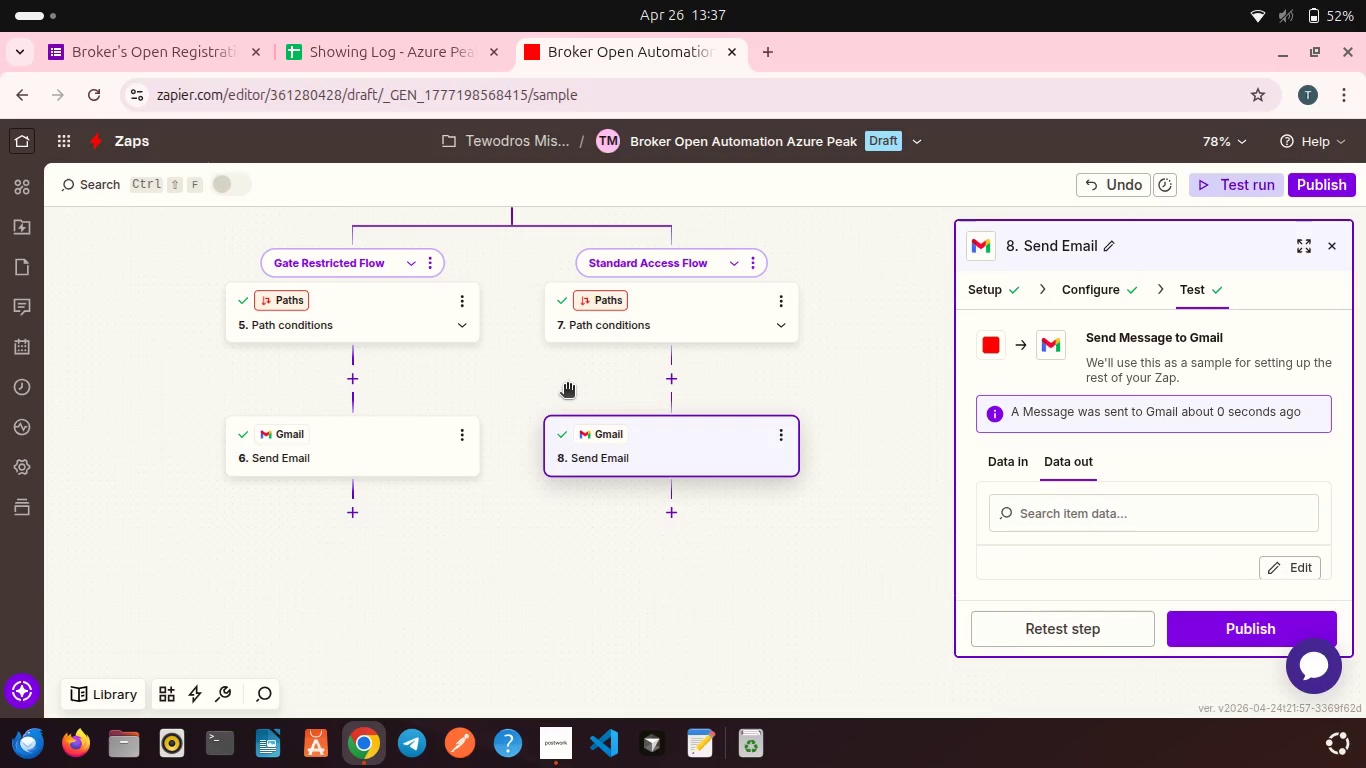 
wait(12.72)
 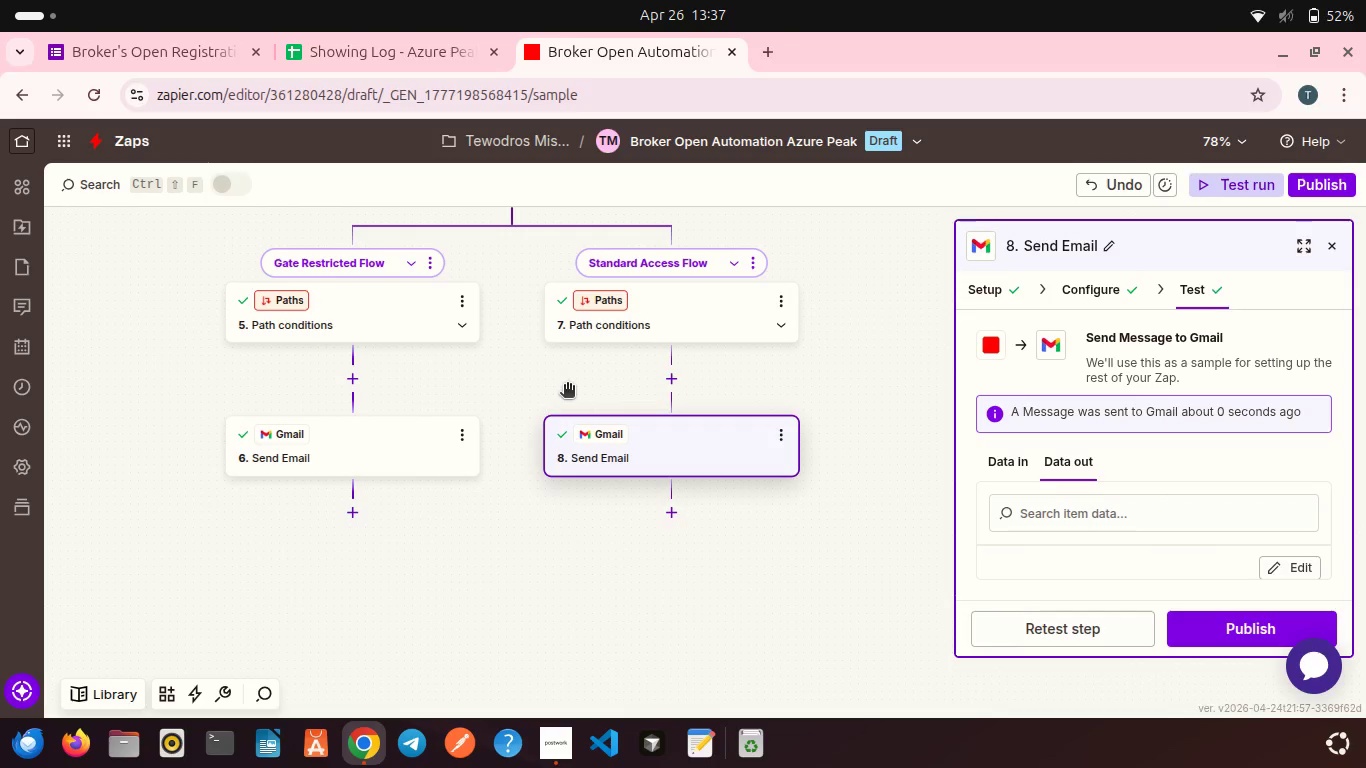 
left_click([346, 515])
 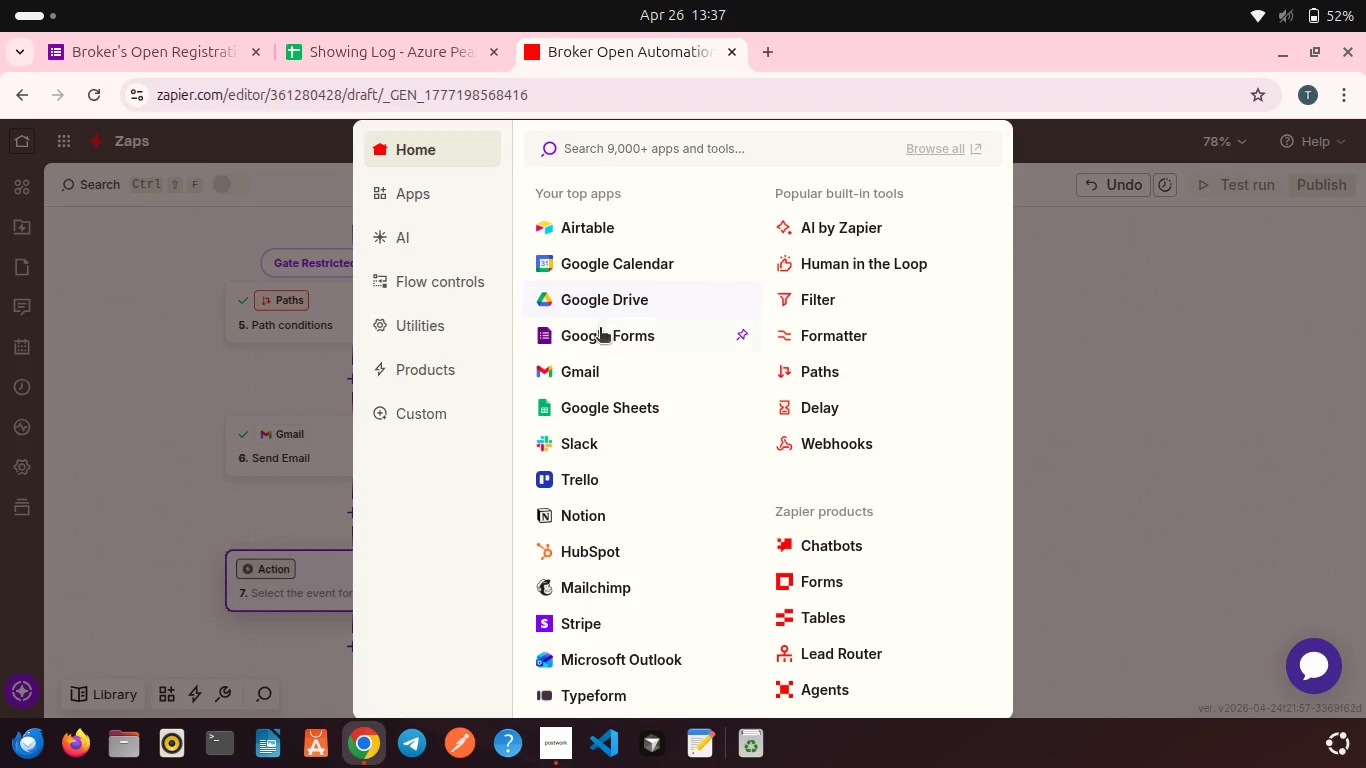 
left_click([589, 403])
 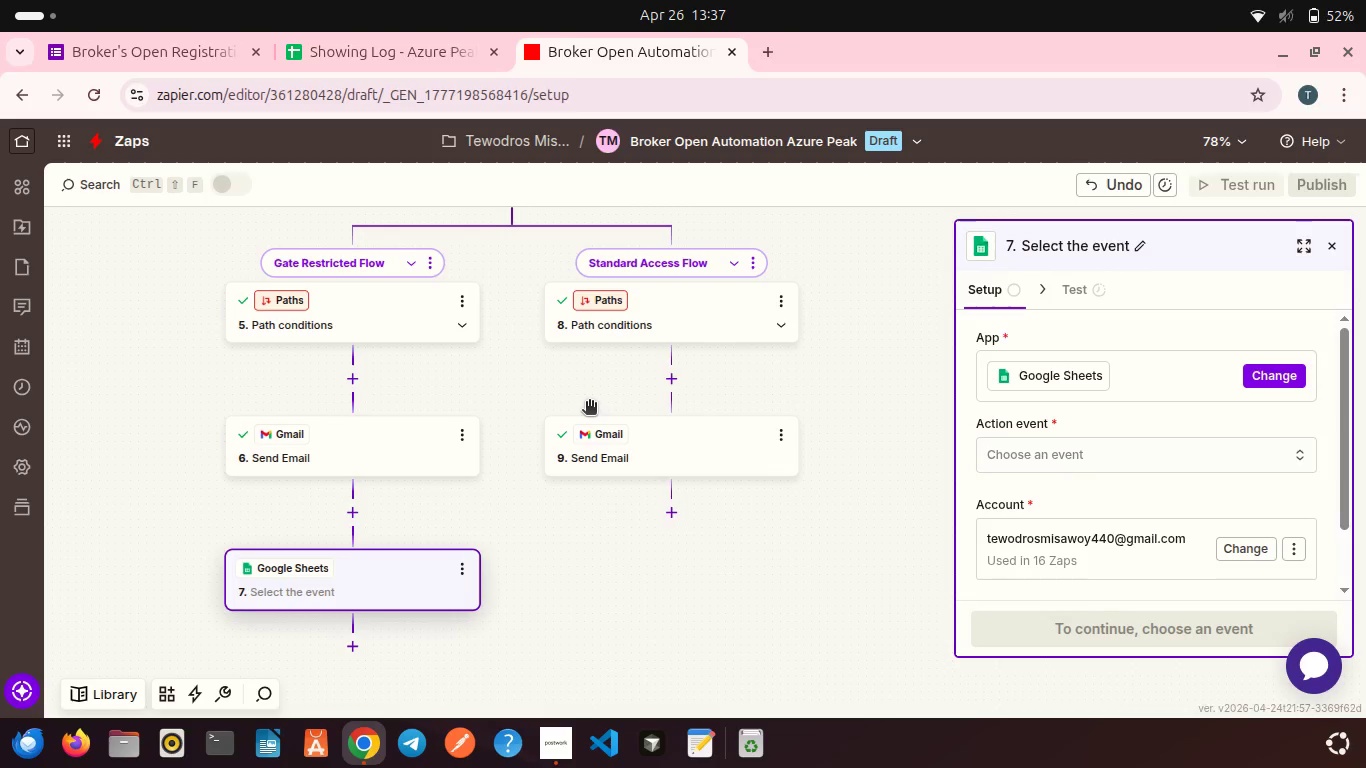 
wait(12.16)
 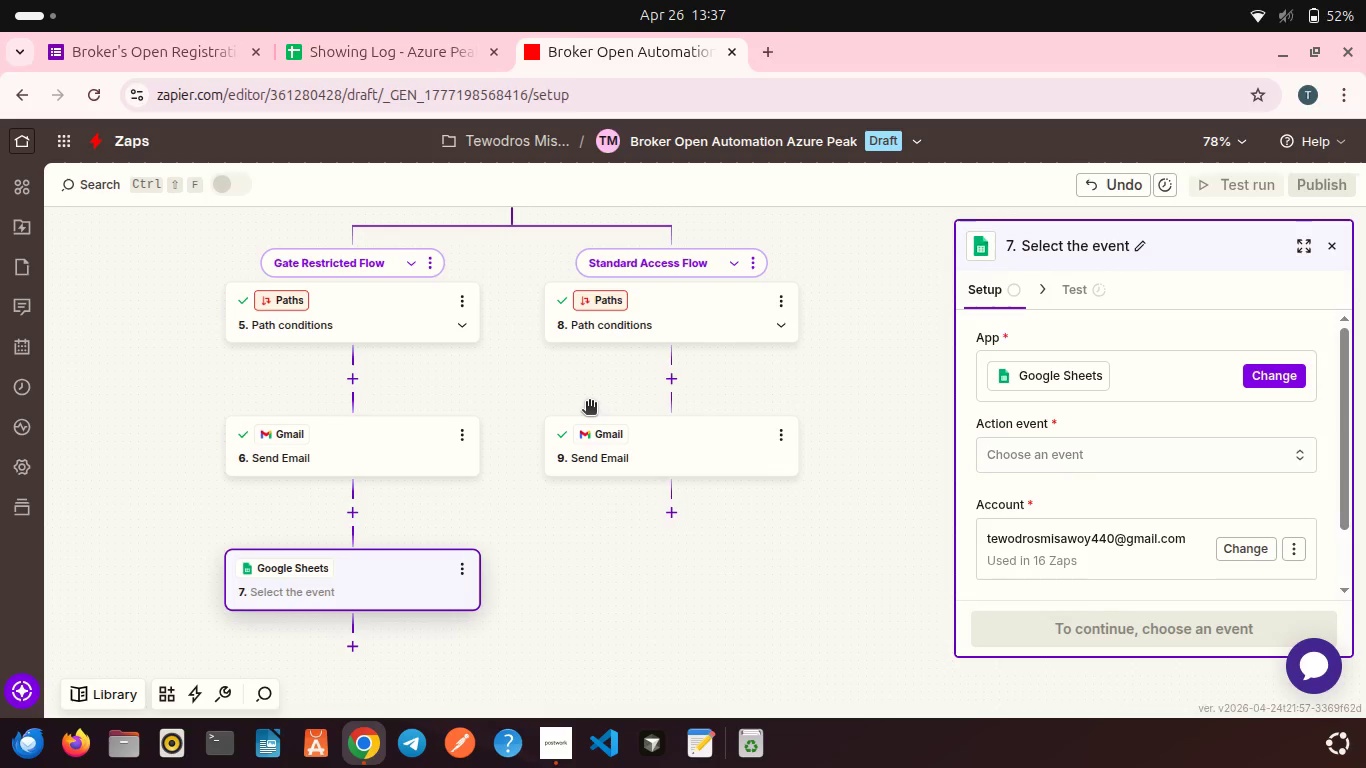 
left_click([187, 41])
 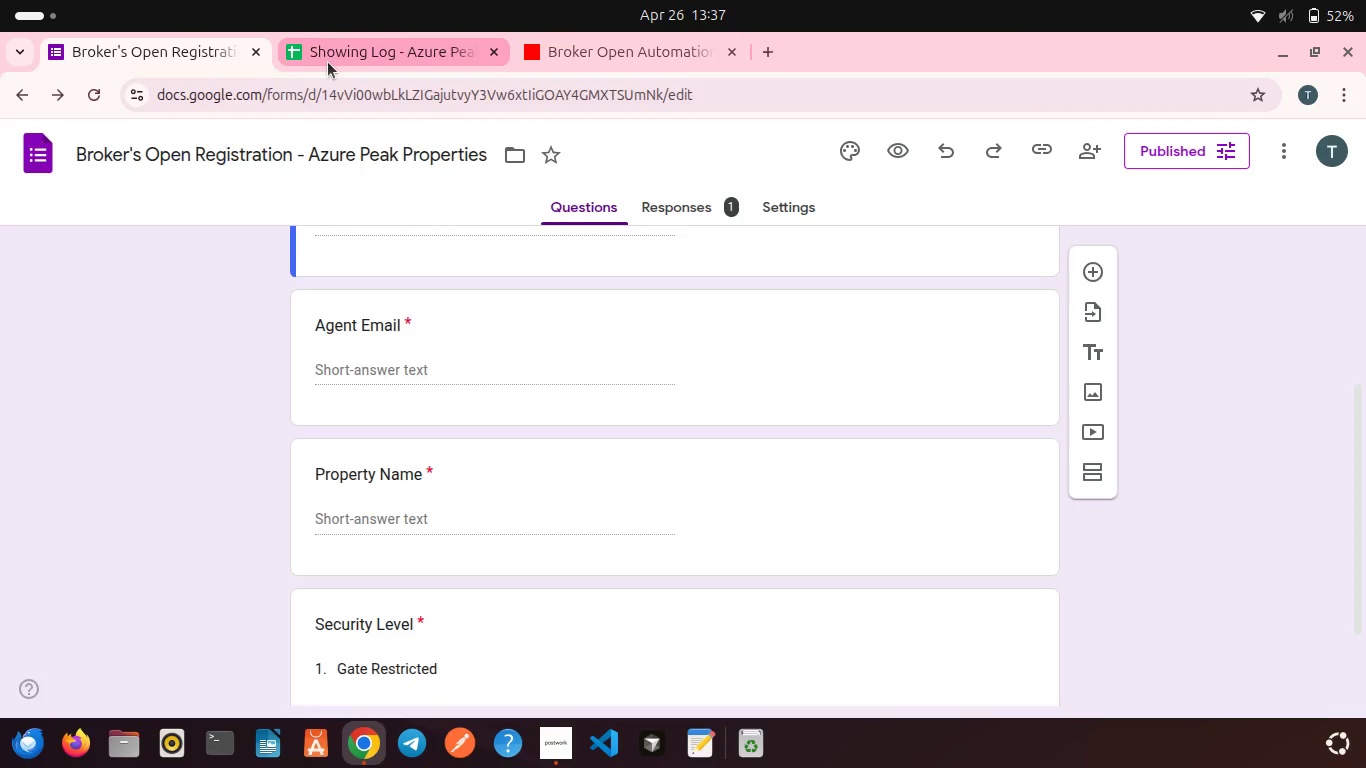 
left_click([328, 62])
 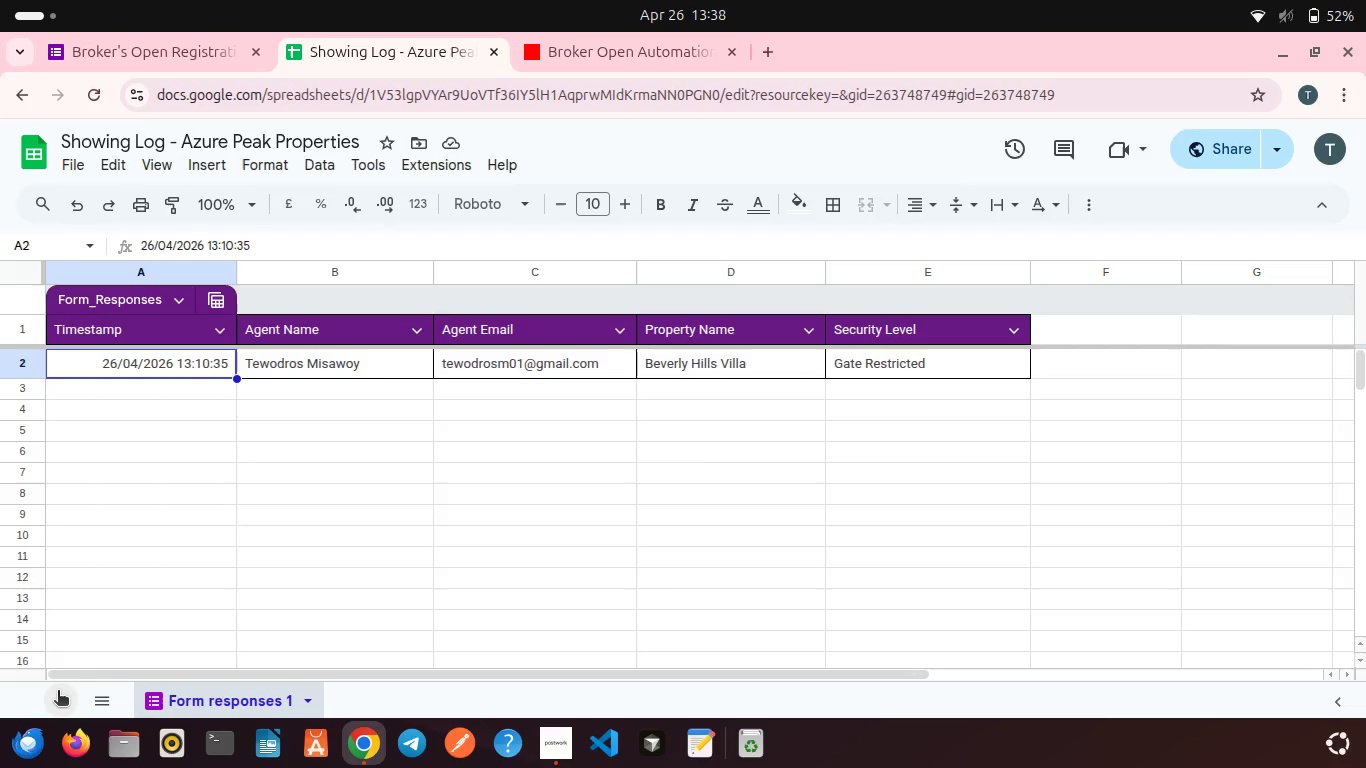 
left_click([58, 692])
 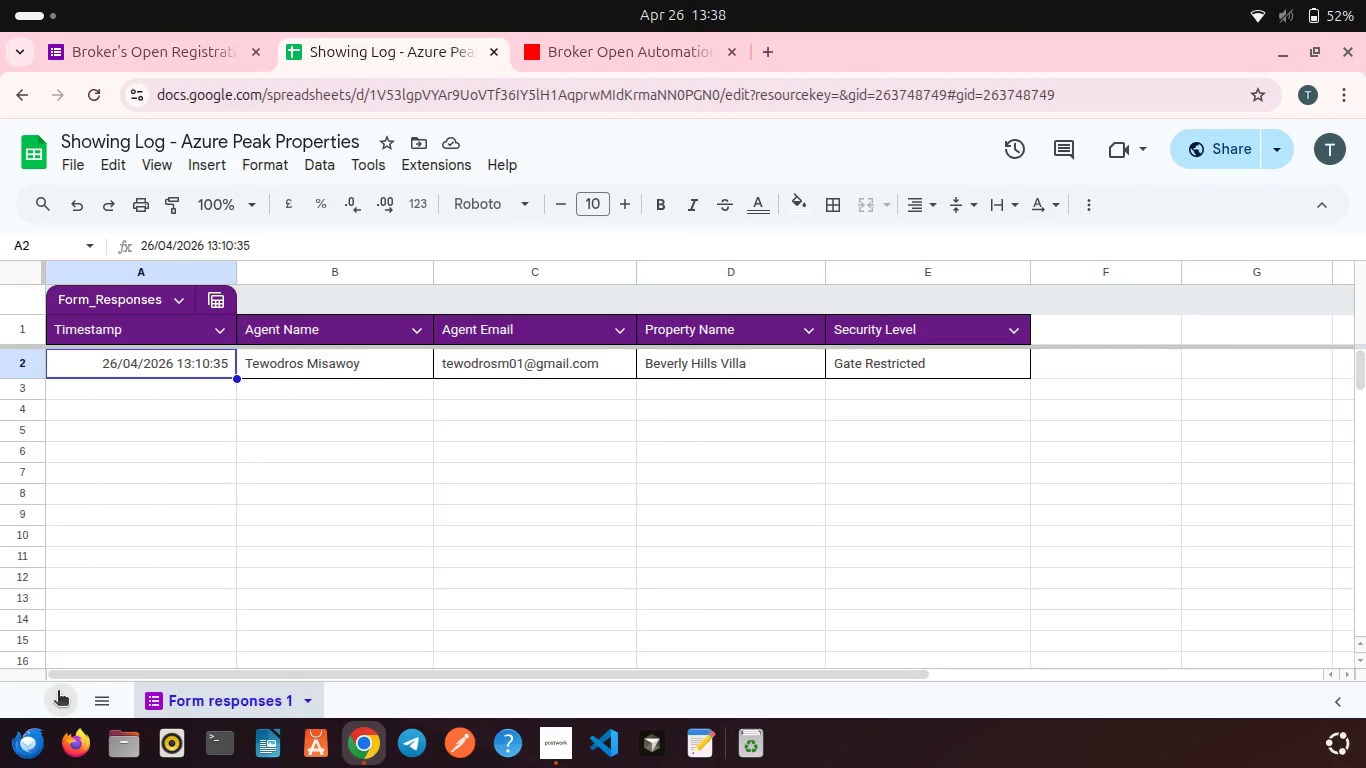 
mouse_move([90, 684])
 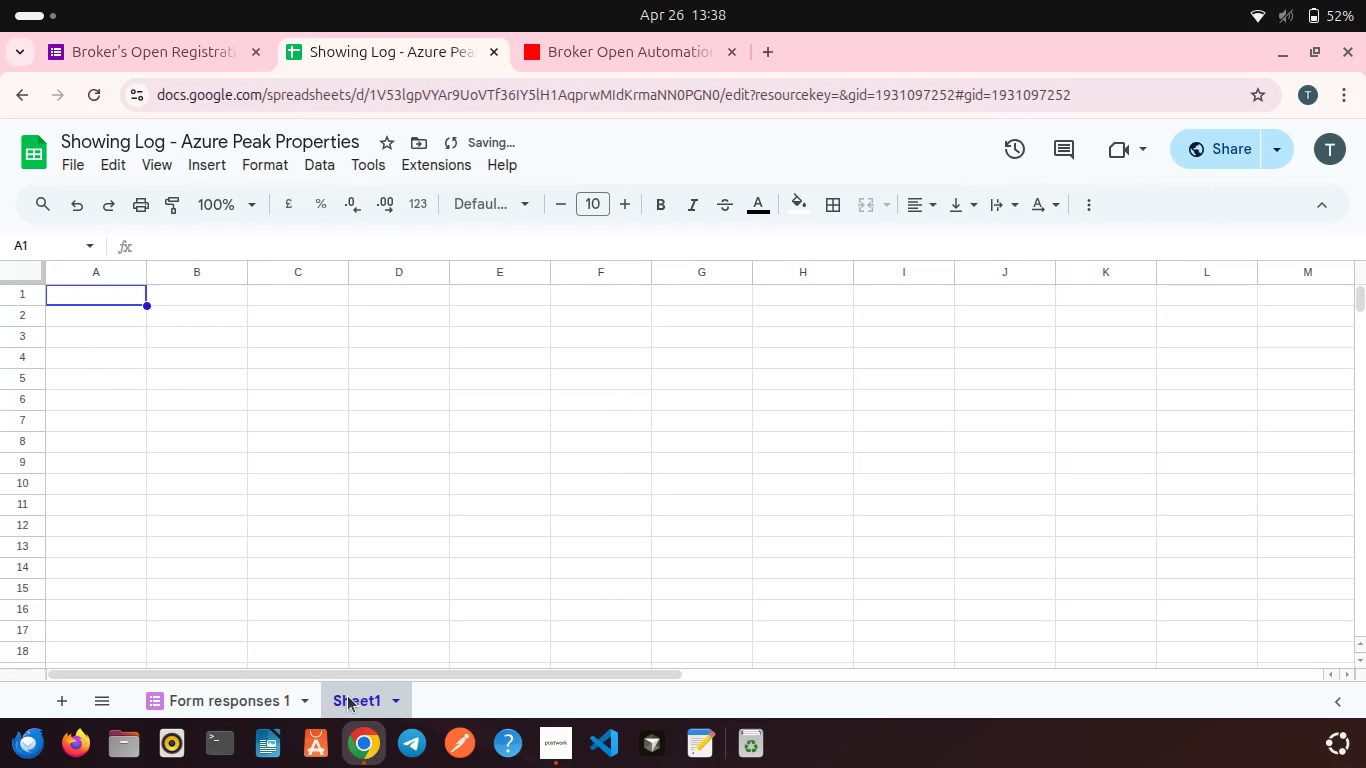 
right_click([348, 696])
 